 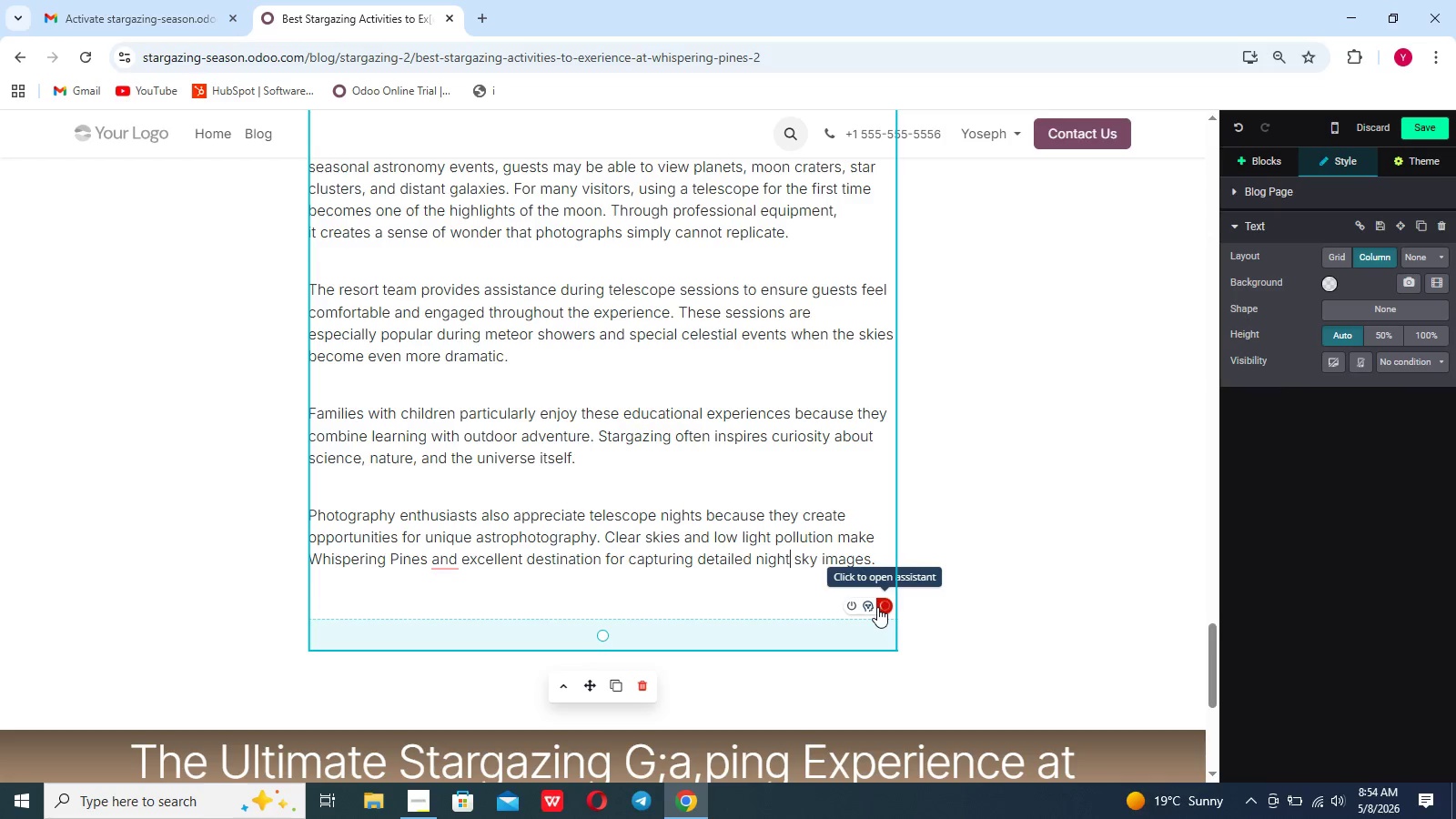 
scroll: coordinate [736, 516], scroll_direction: up, amount: 12.0
 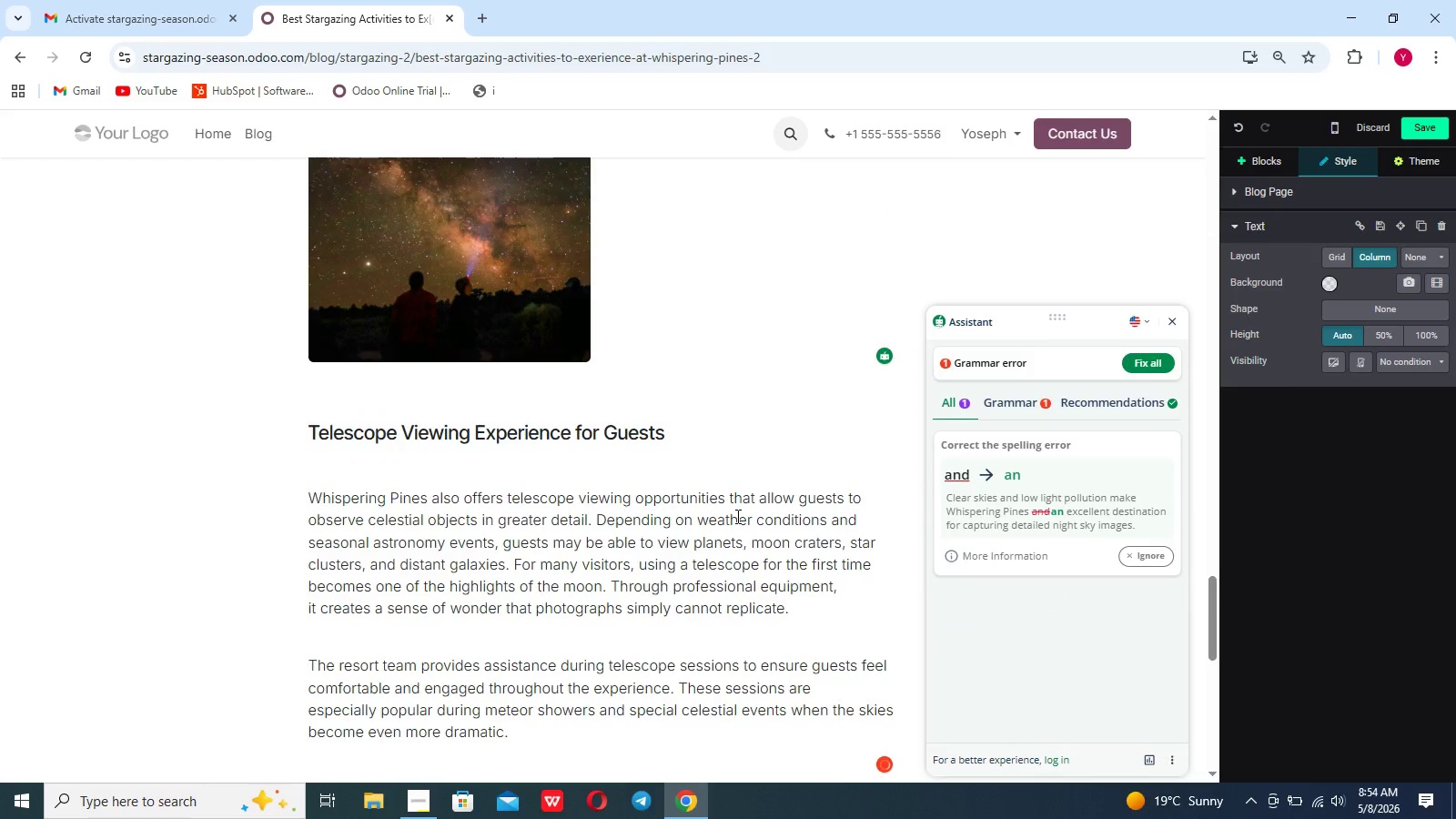 
scroll: coordinate [736, 516], scroll_direction: down, amount: 13.0
 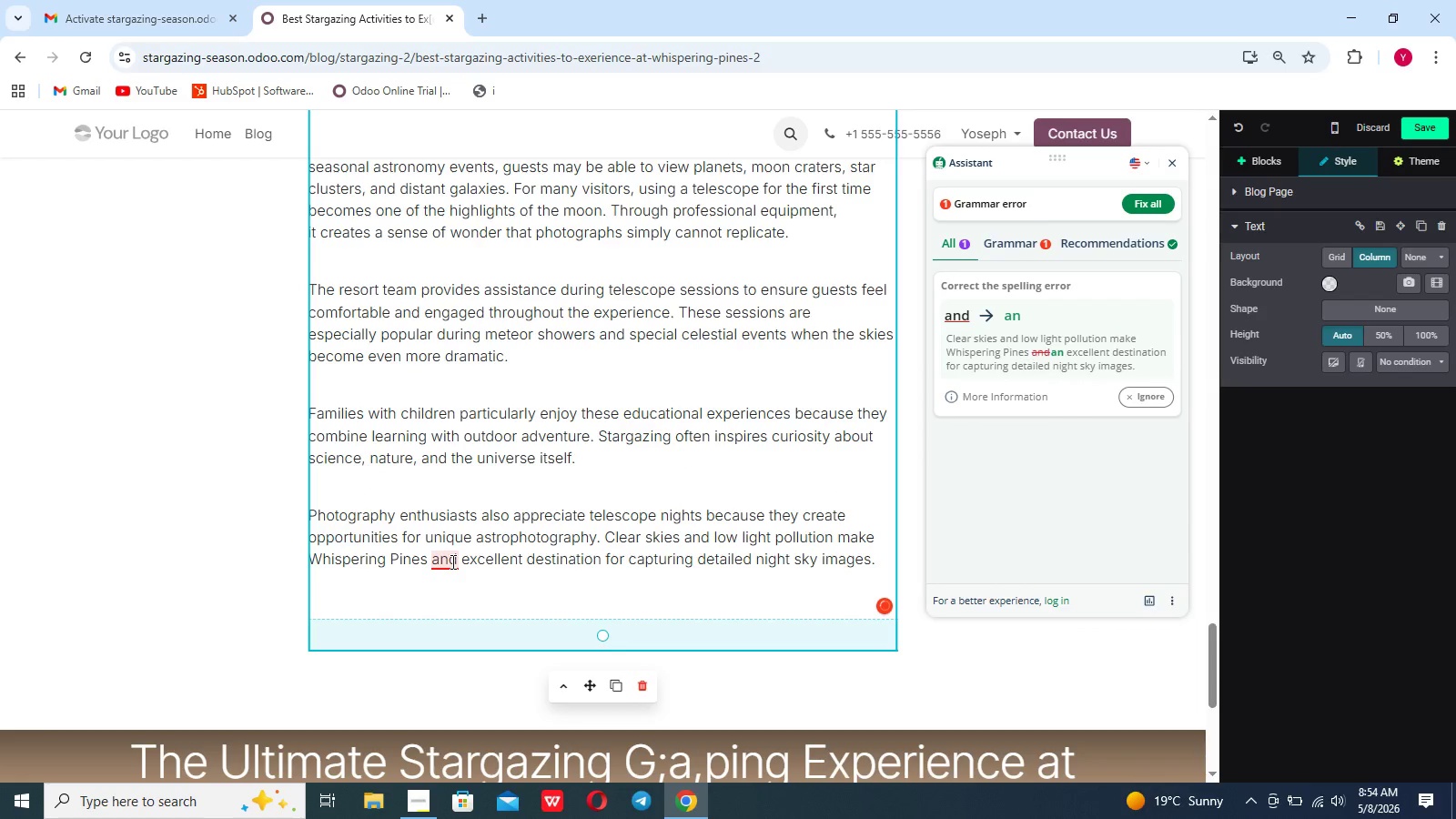 
left_click([451, 561])
 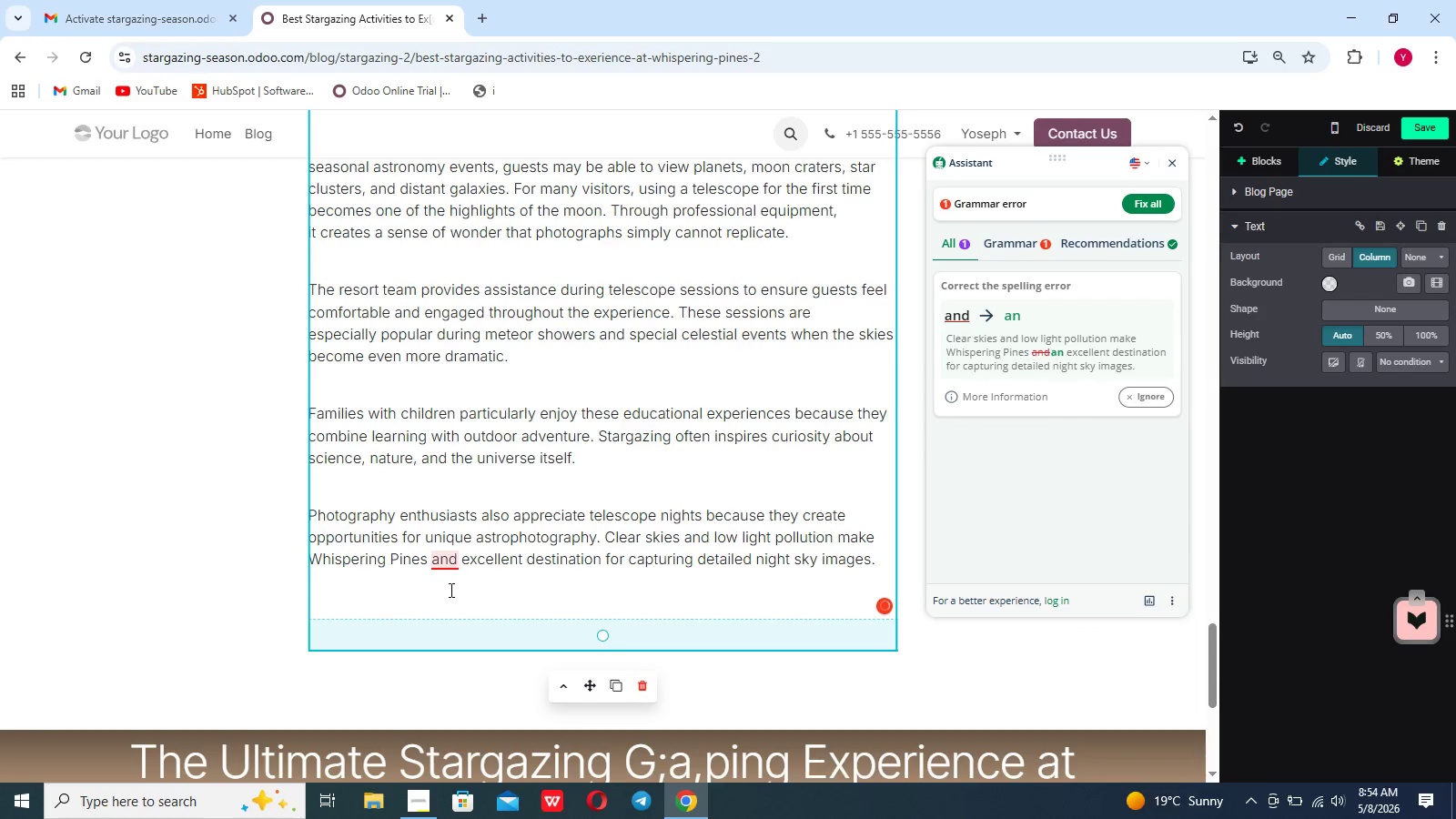 
left_click([450, 597])
 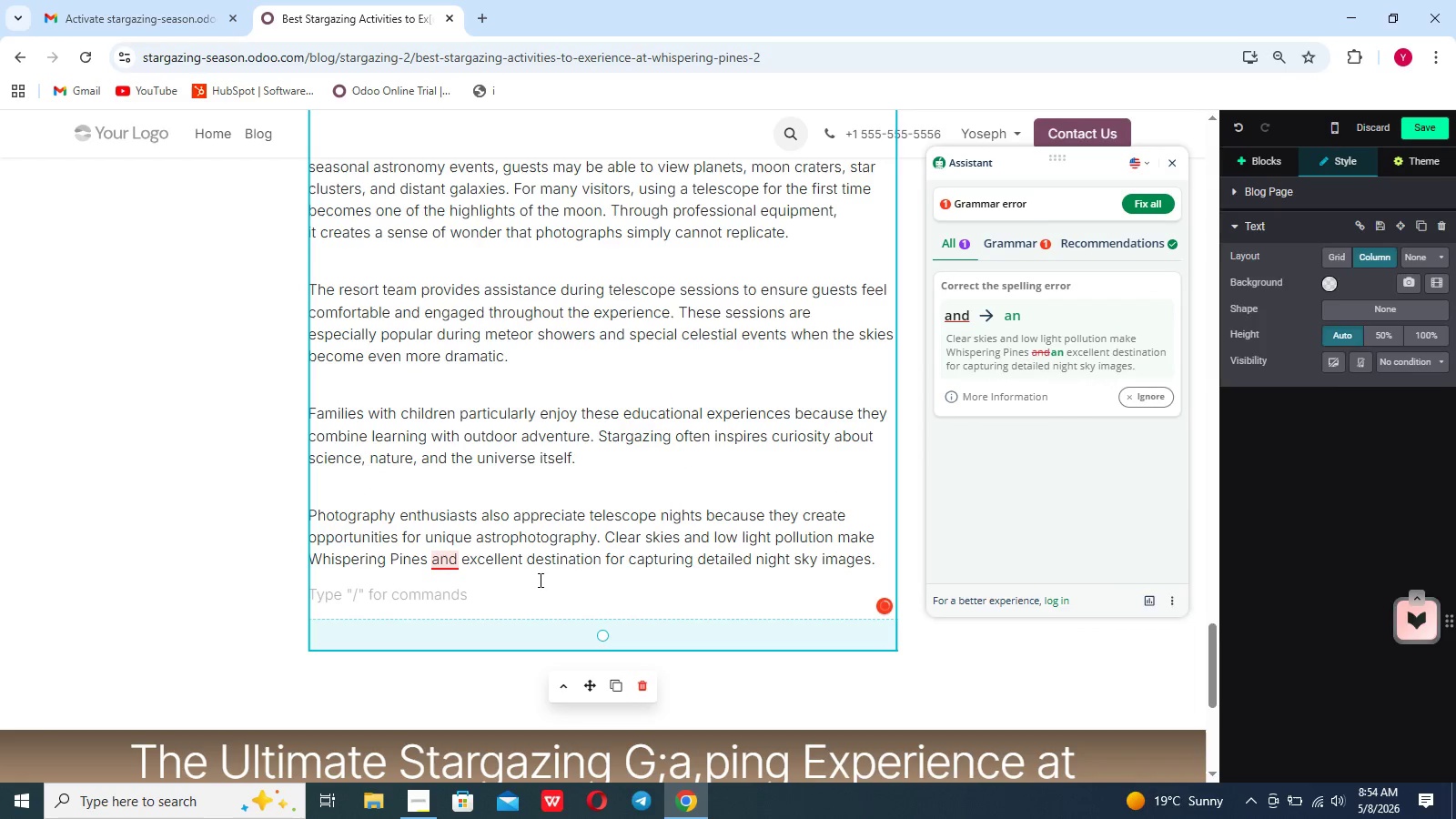 
left_click([752, 592])
 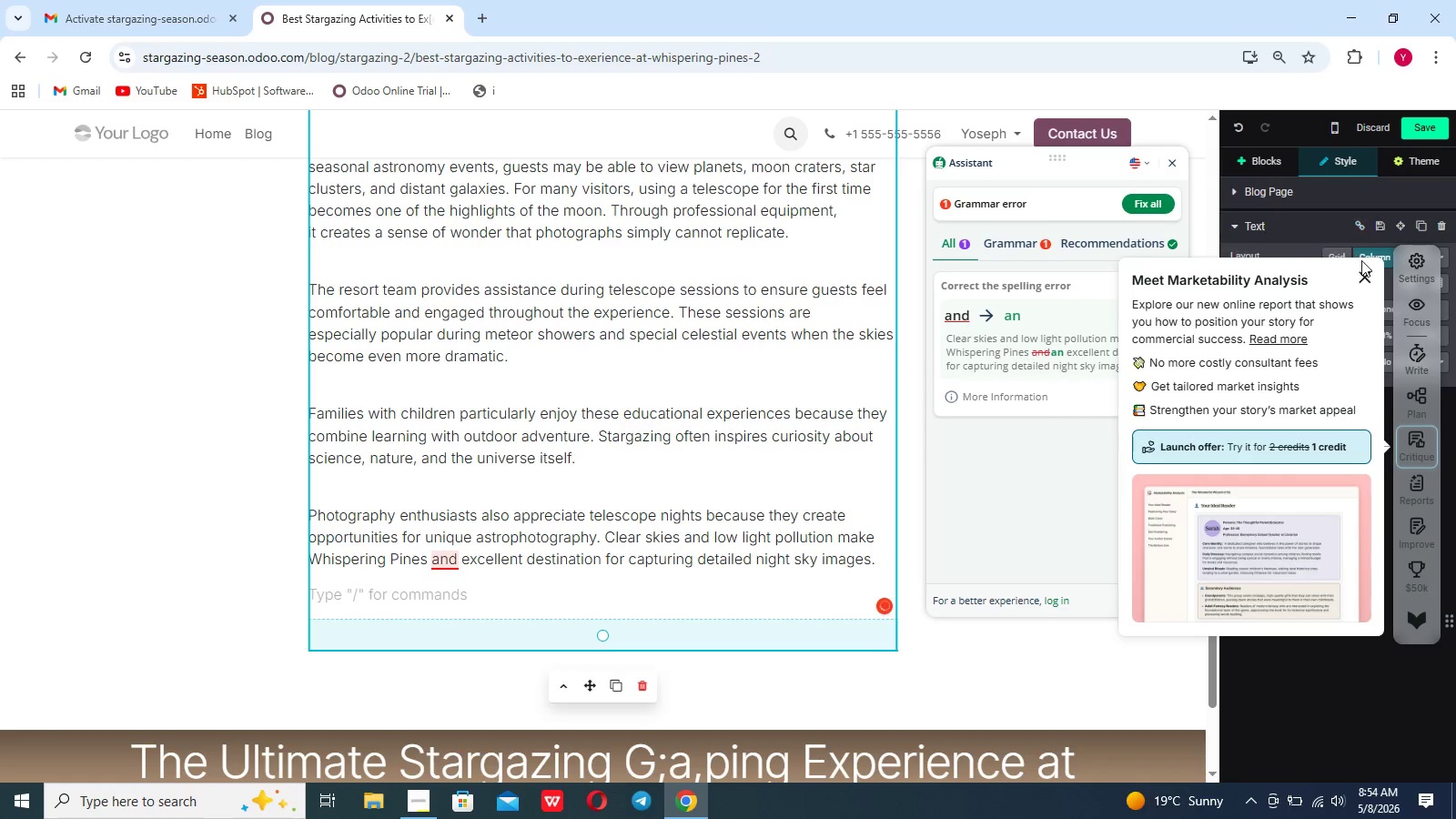 
left_click([1362, 273])
 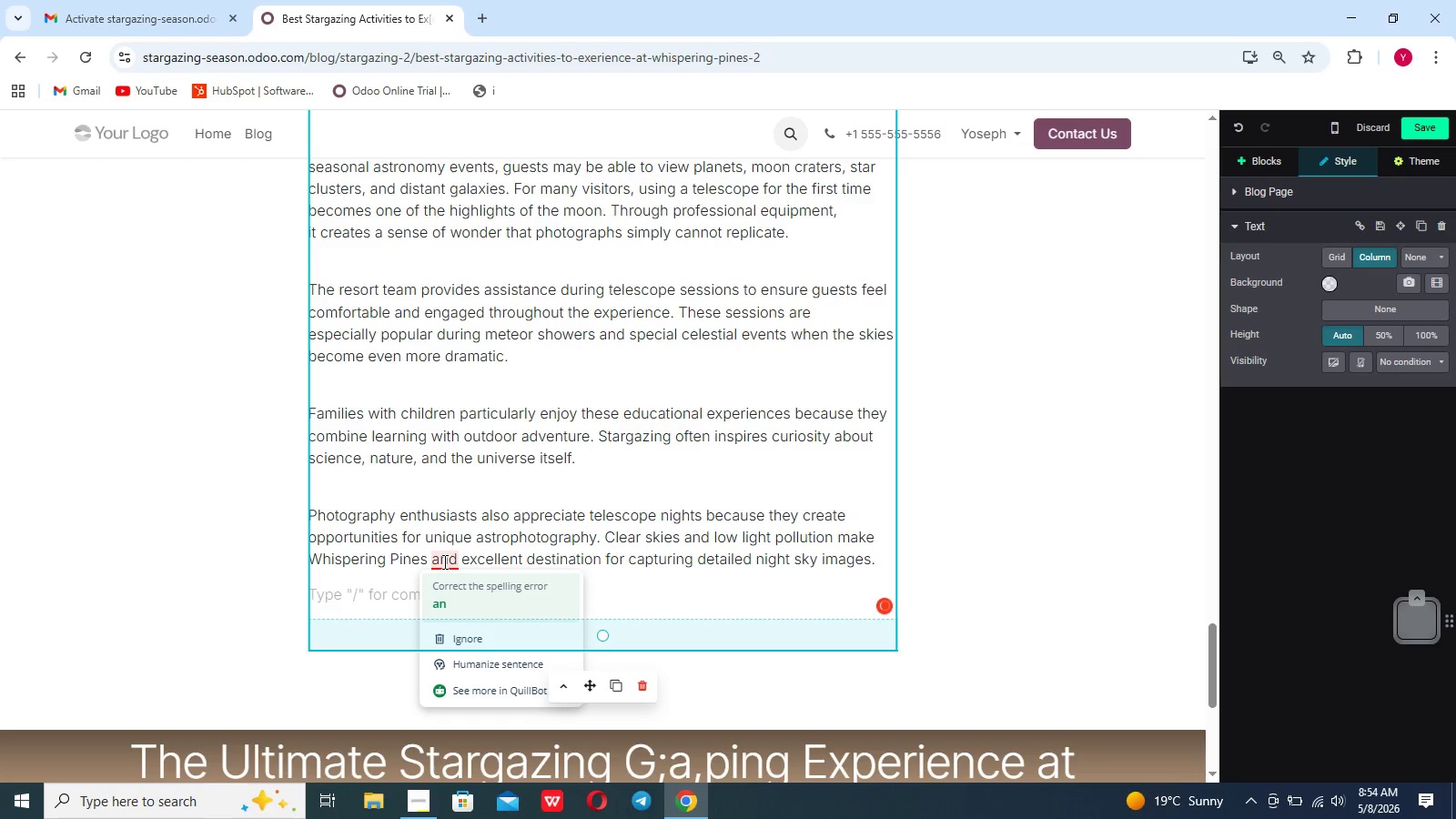 
left_click([450, 602])
 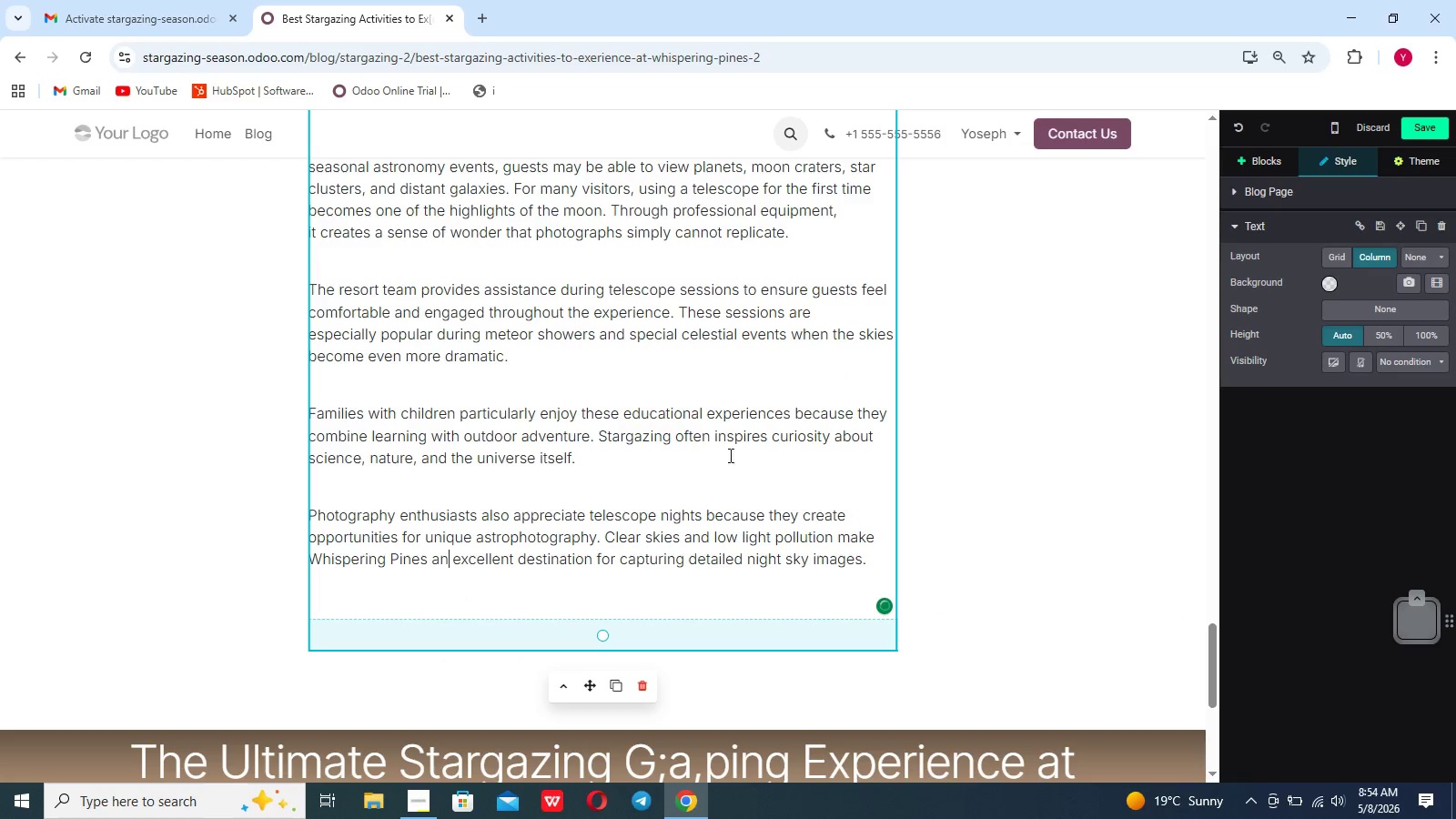 
scroll: coordinate [786, 430], scroll_direction: up, amount: 46.0
 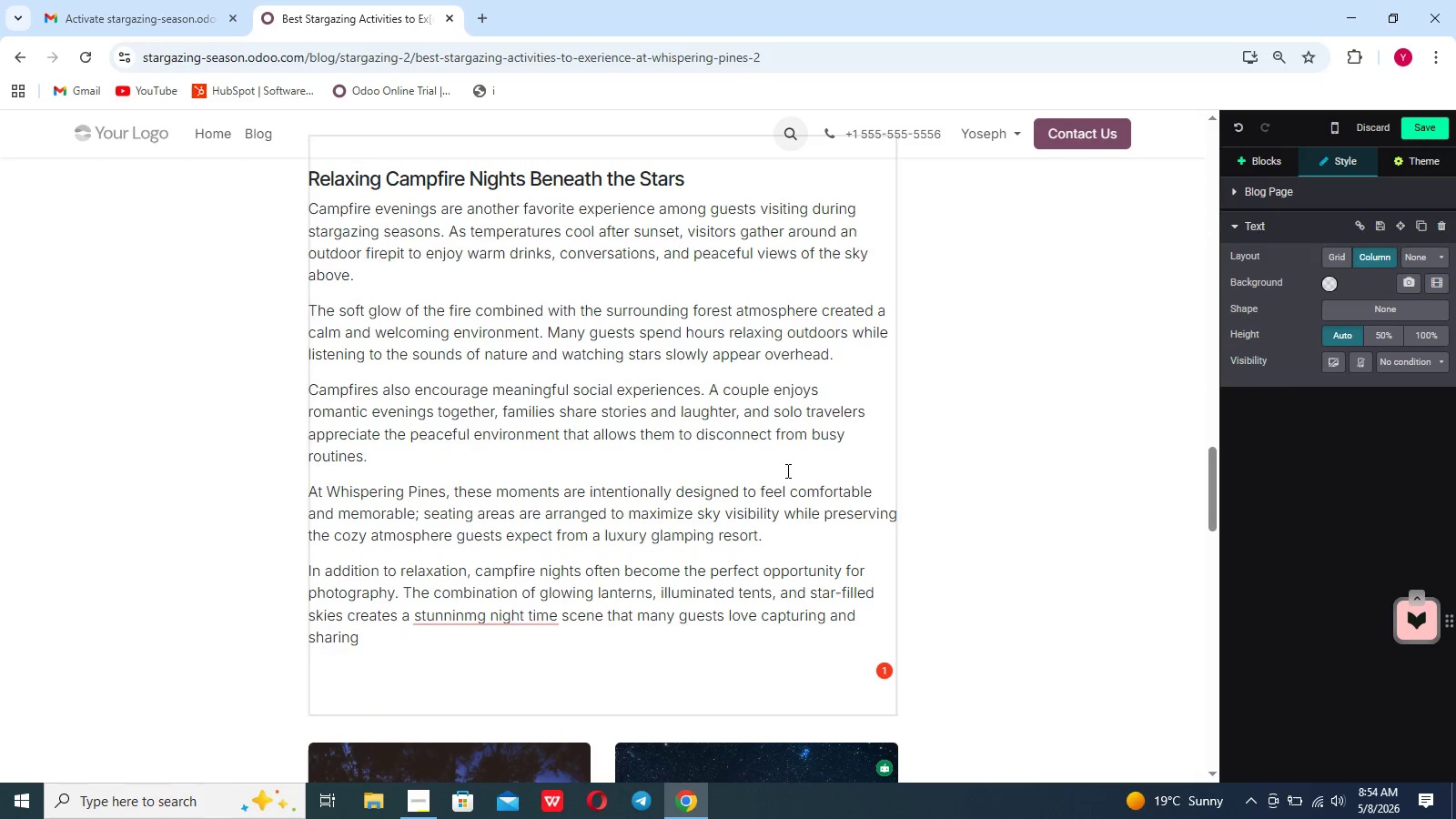 
left_click([786, 471])
 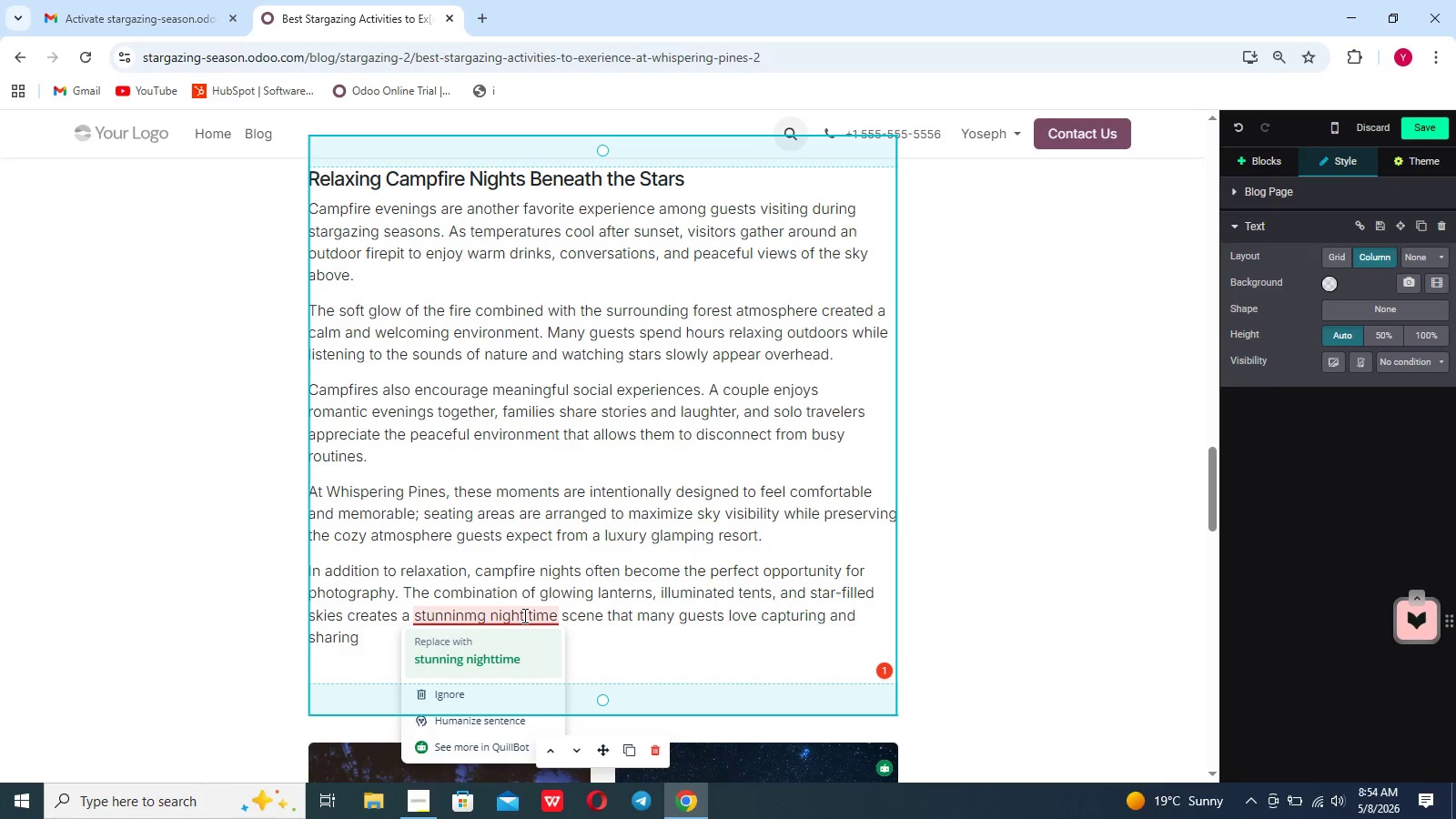 
left_click([507, 660])
 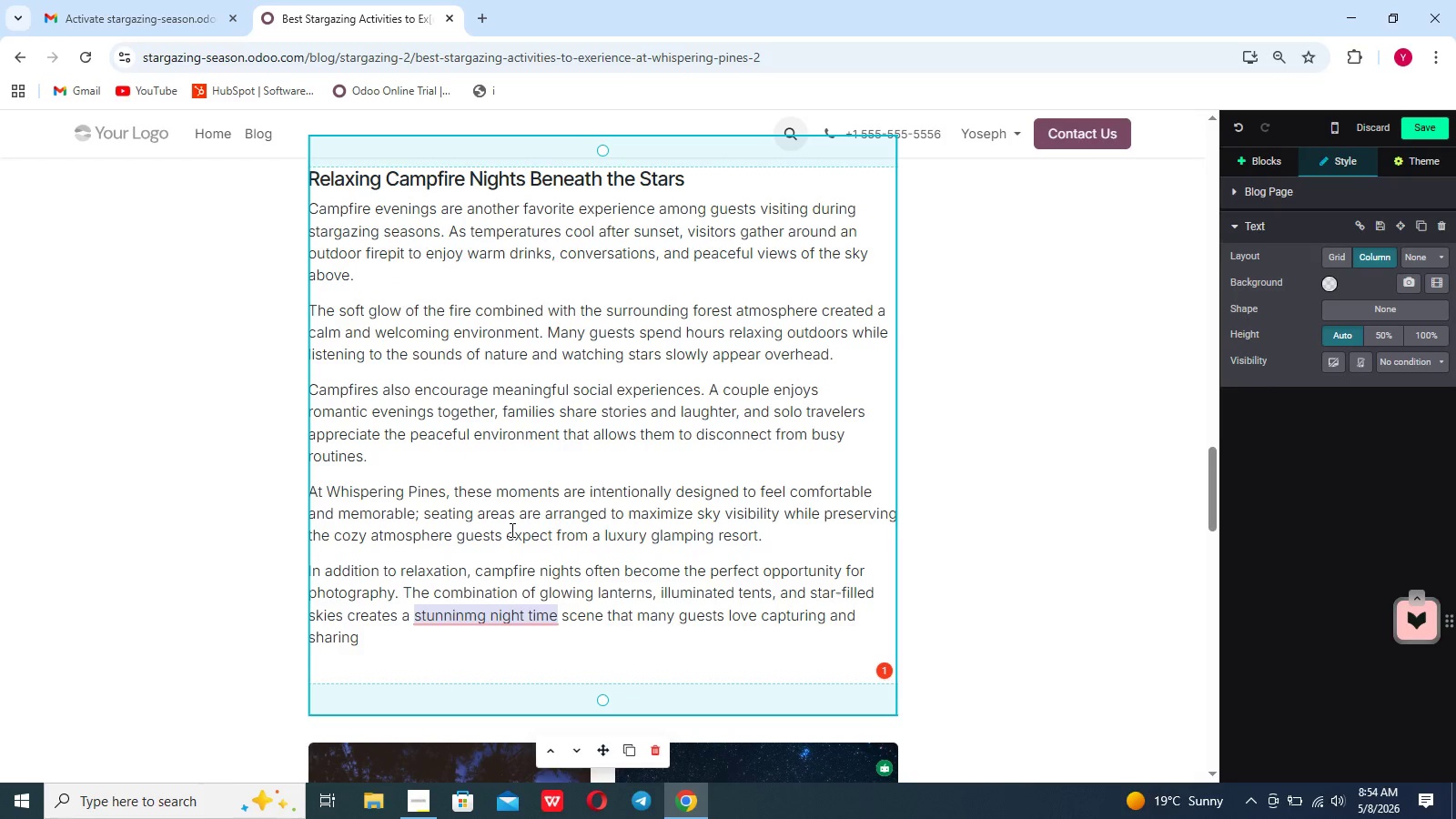 
scroll: coordinate [511, 530], scroll_direction: up, amount: 12.0
 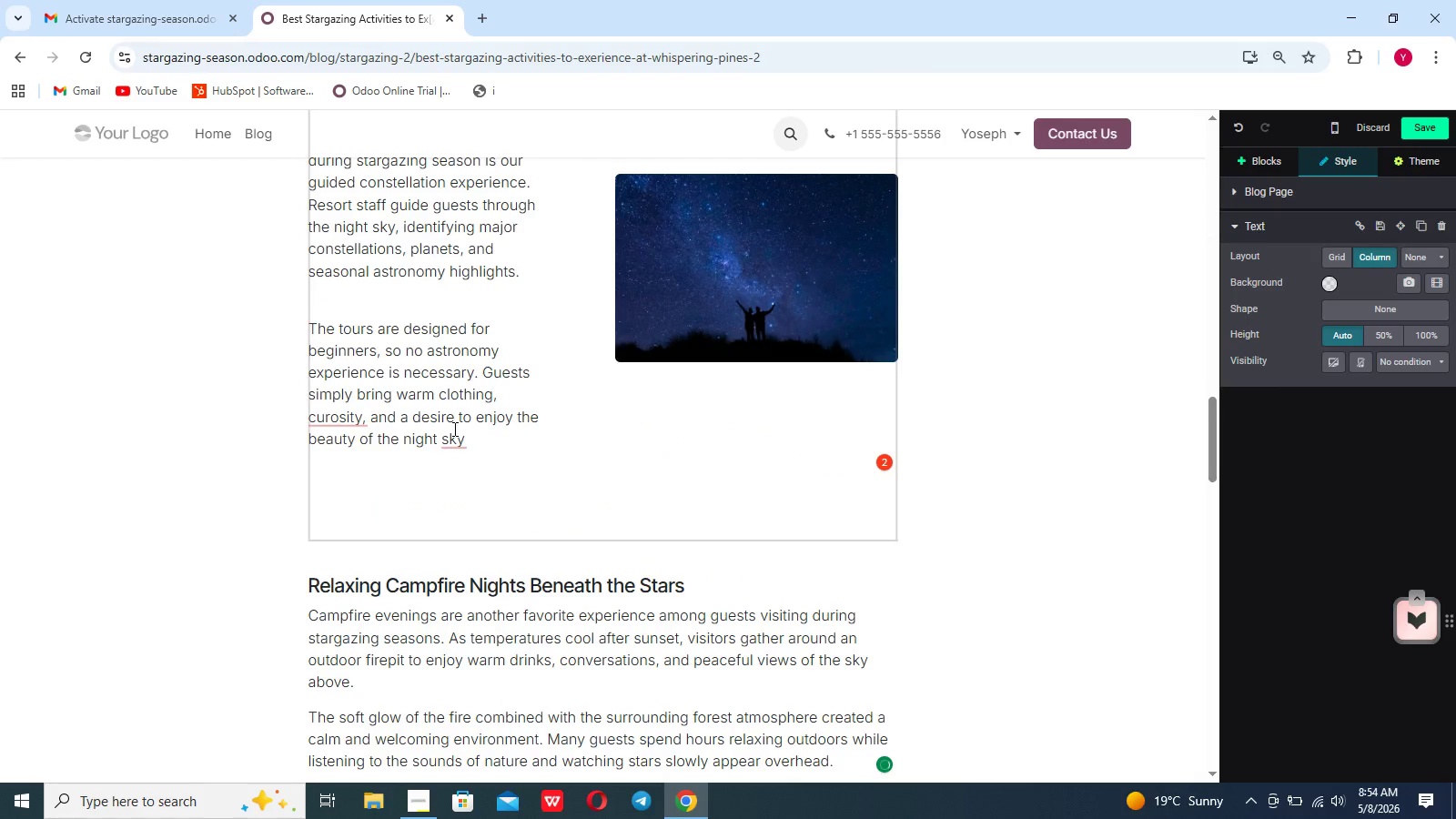 
left_click([453, 429])
 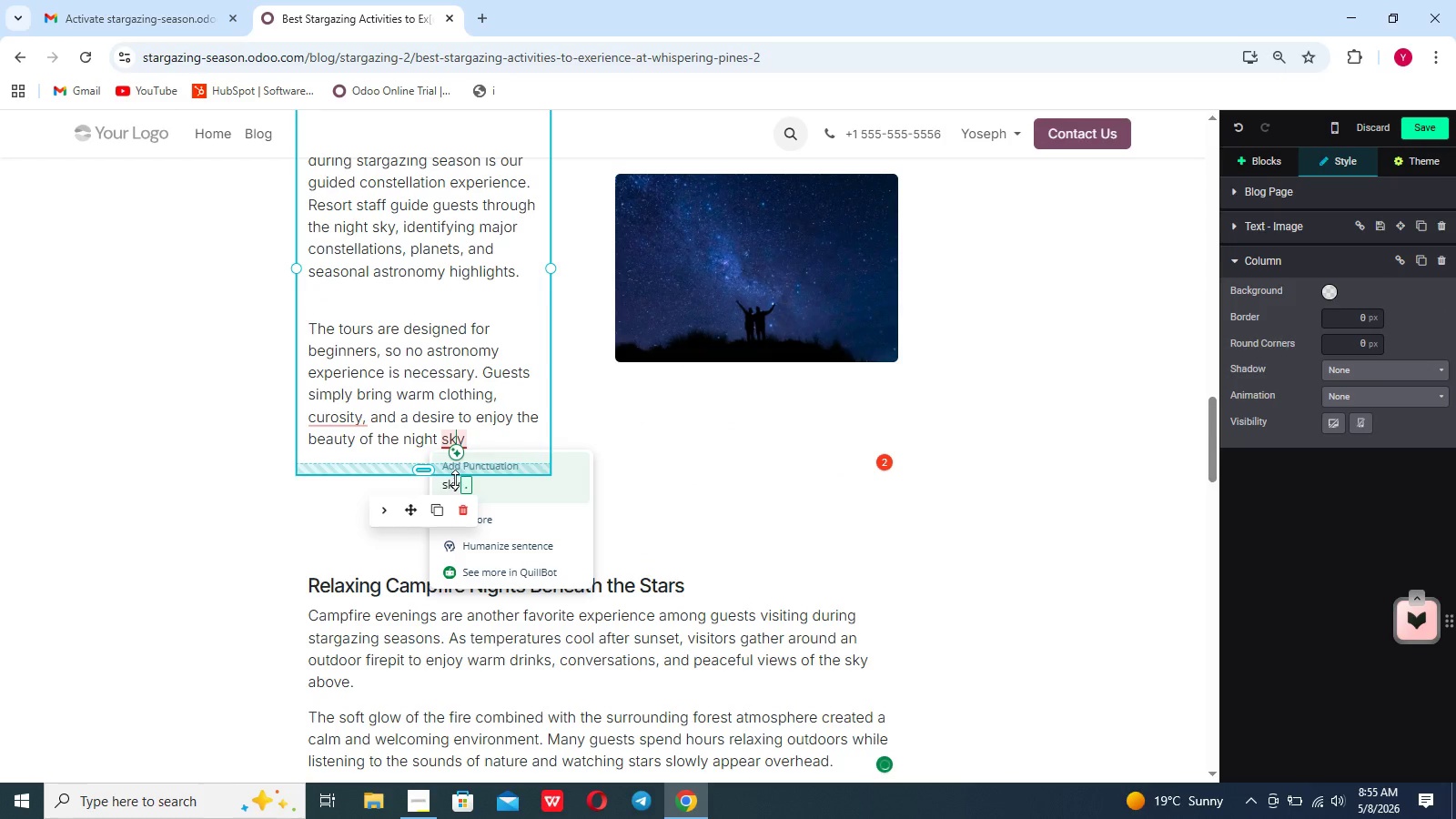 
mouse_move([339, 443])
 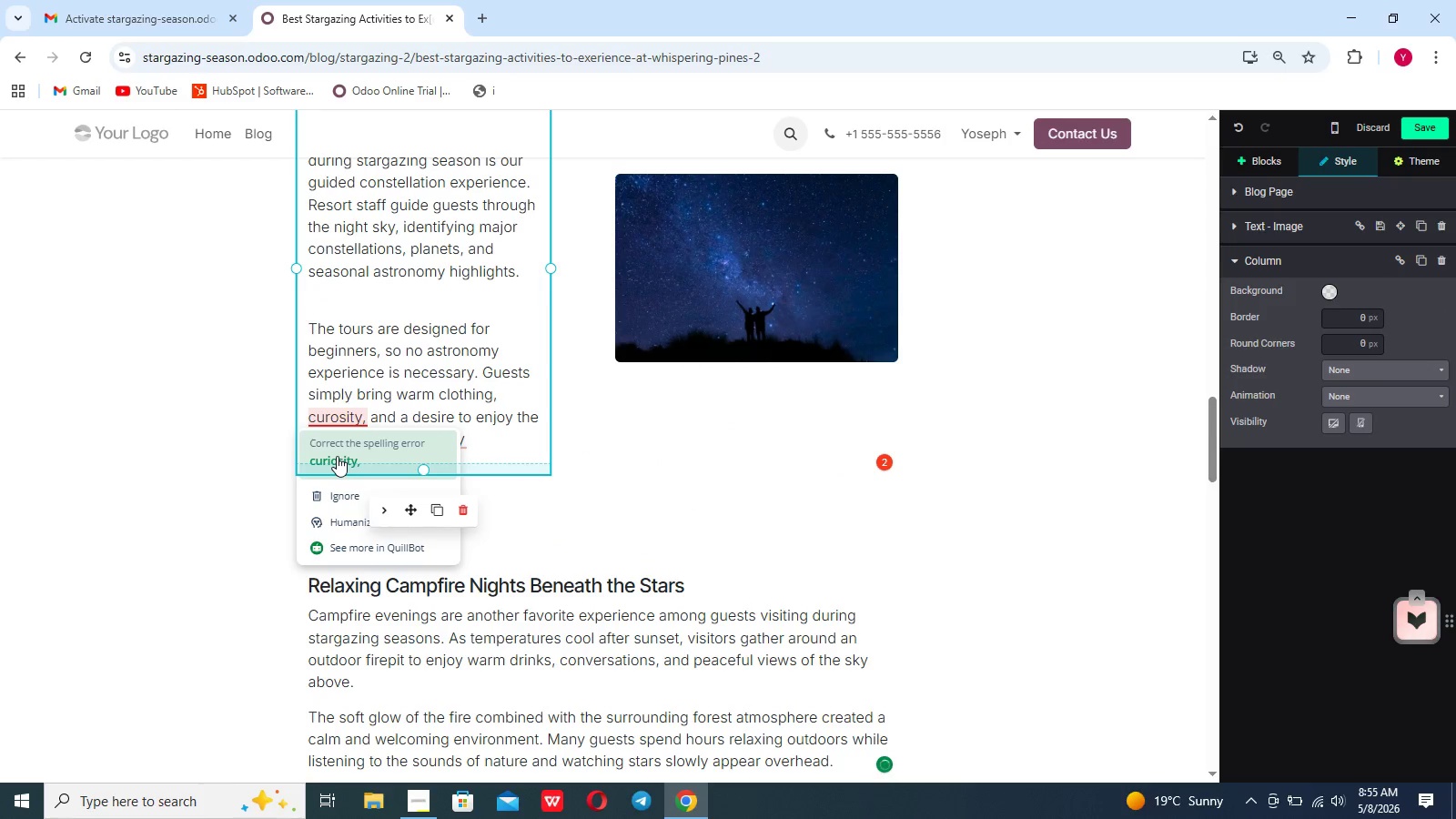 
left_click([337, 456])
 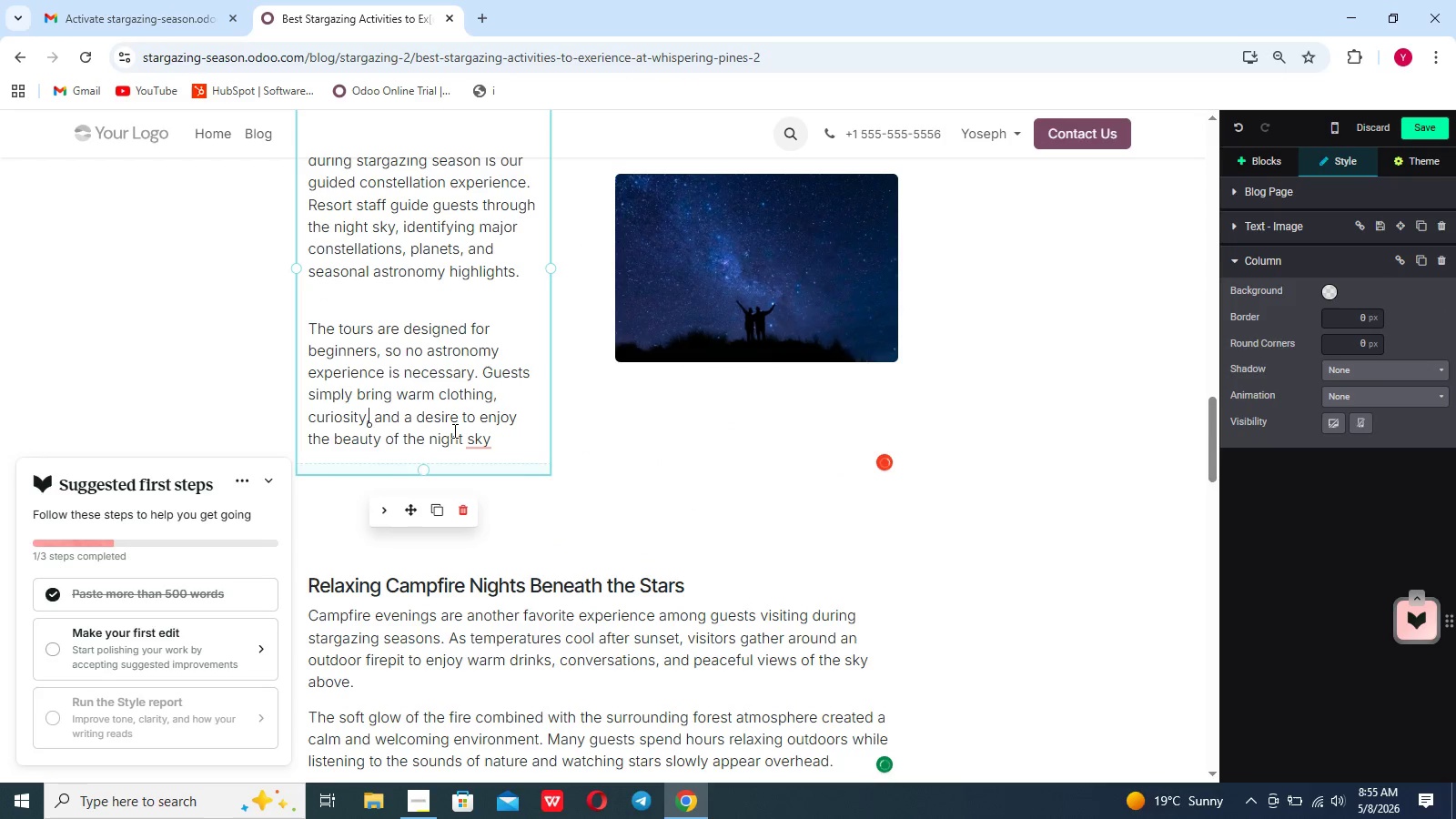 
mouse_move([484, 453])
 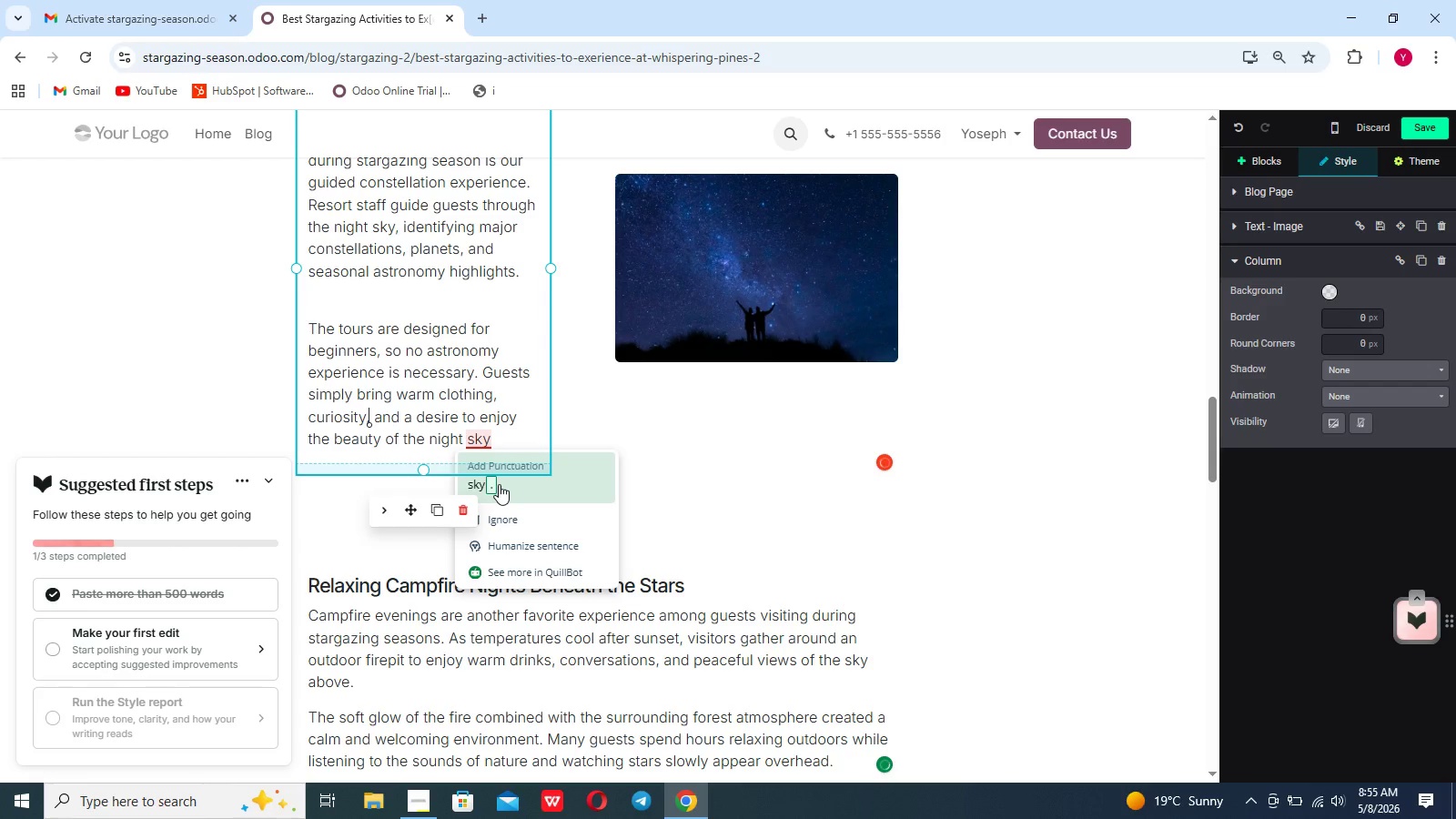 
left_click([499, 484])
 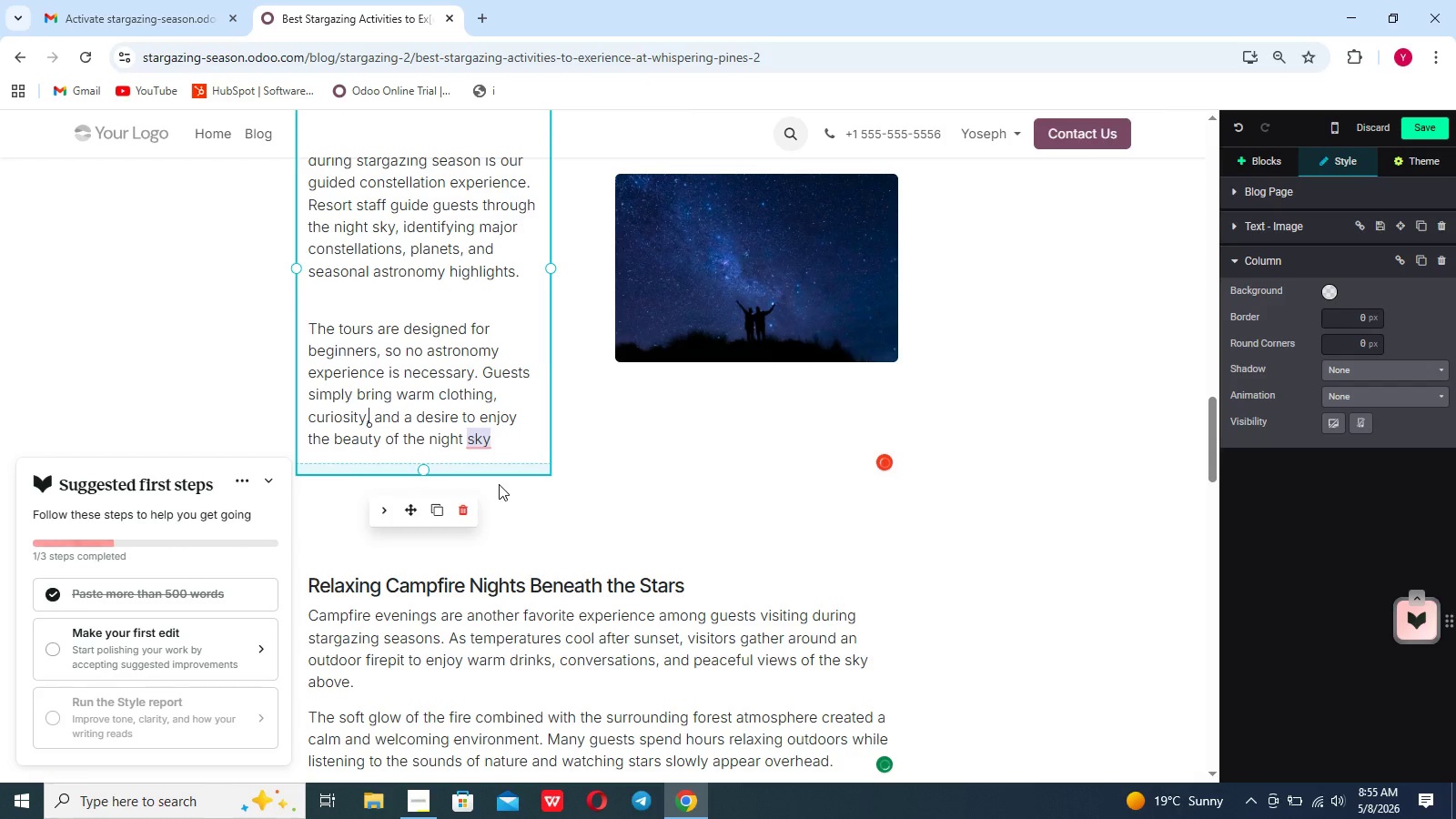 
left_click([601, 483])
 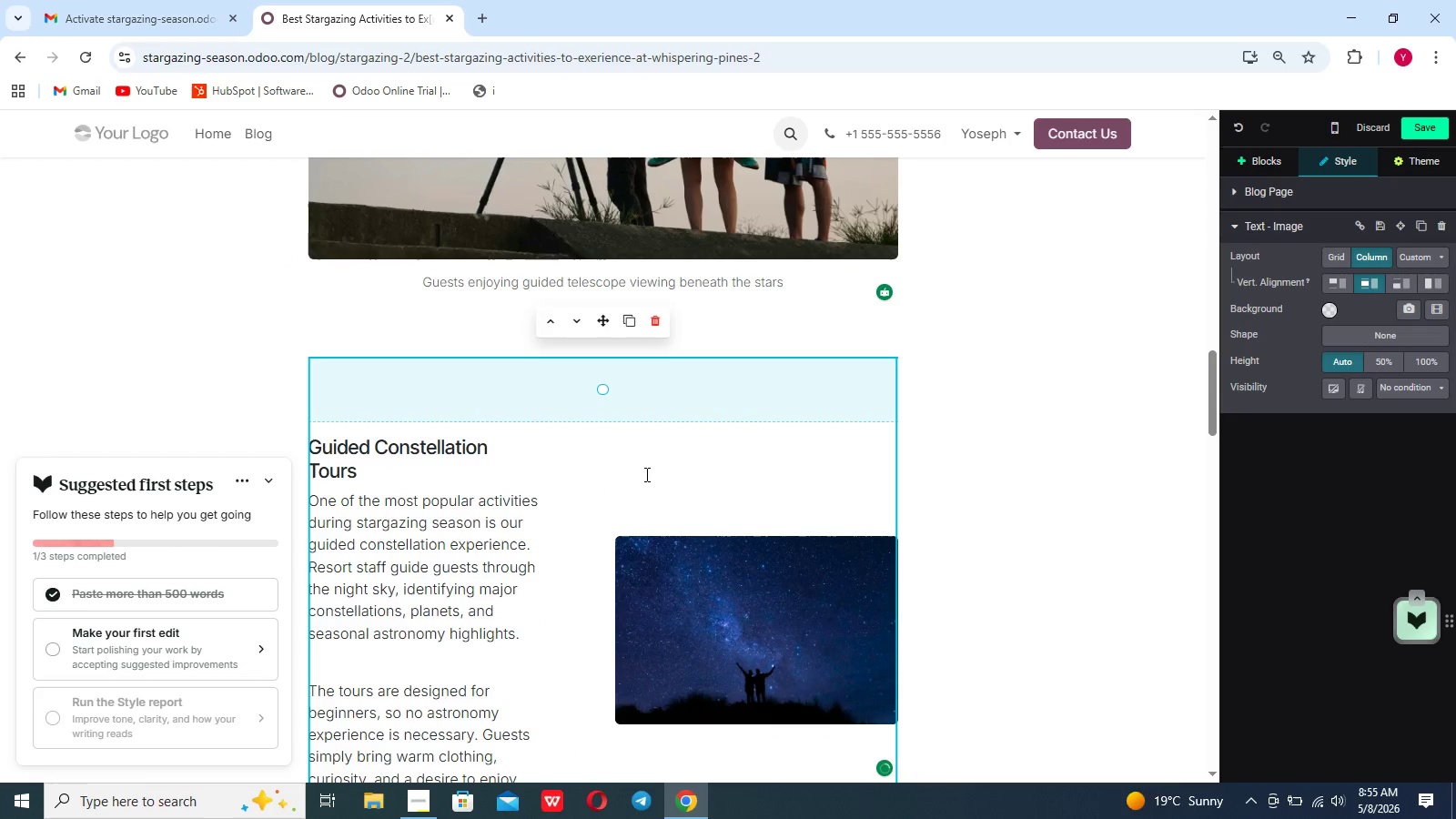 
scroll: coordinate [646, 474], scroll_direction: up, amount: 84.0
 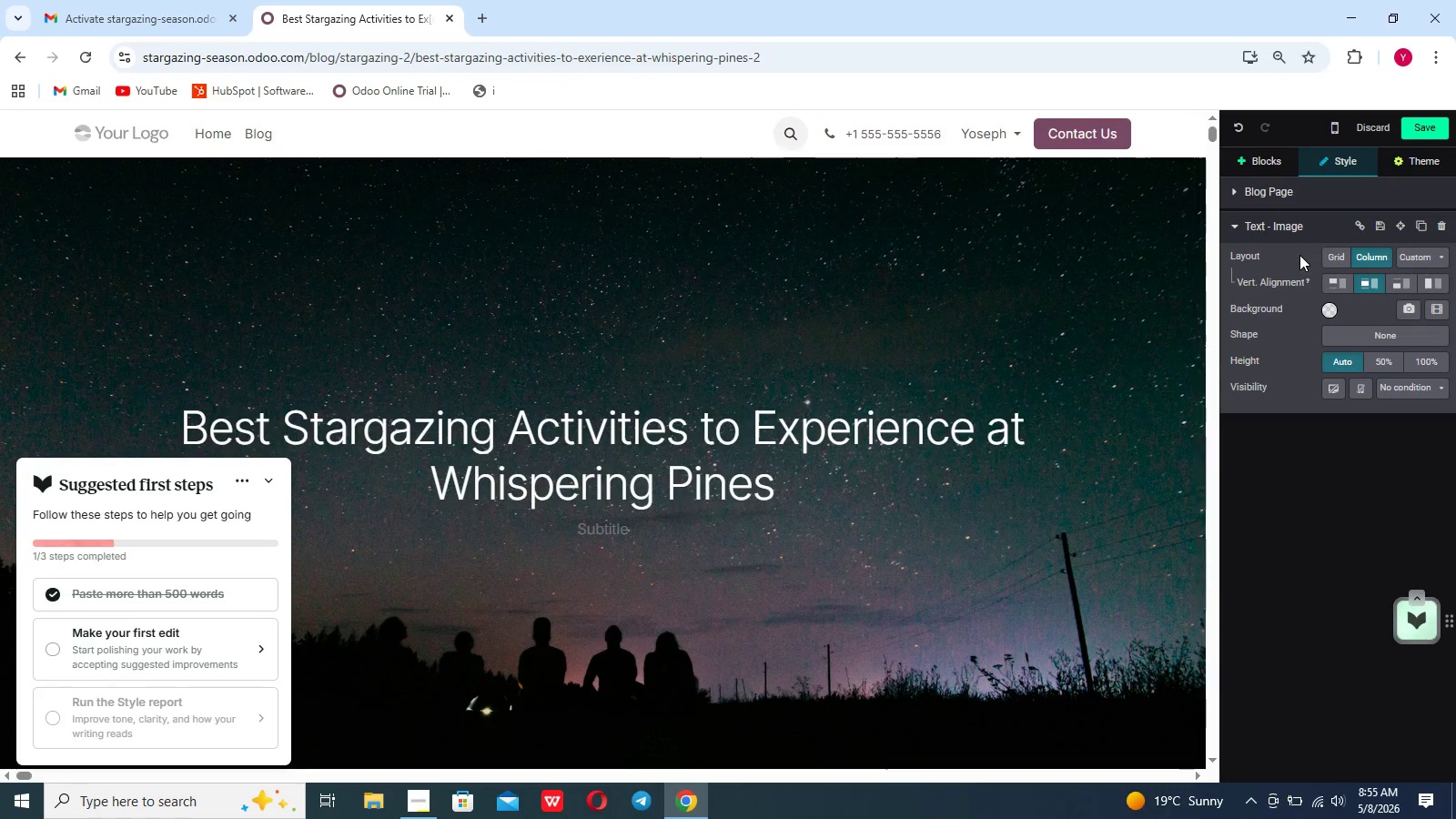 
left_click([1426, 158])
 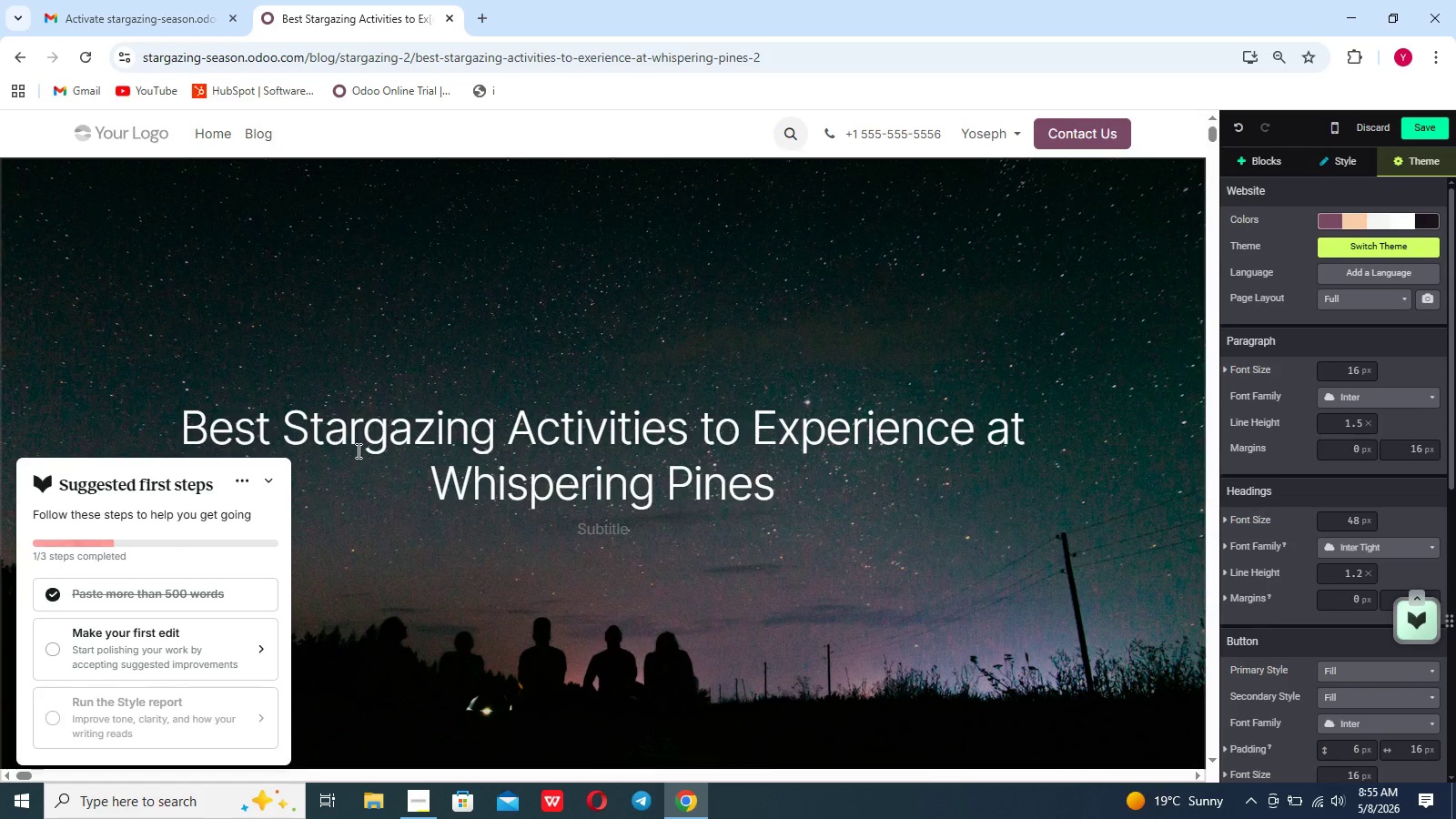 
left_click([270, 485])
 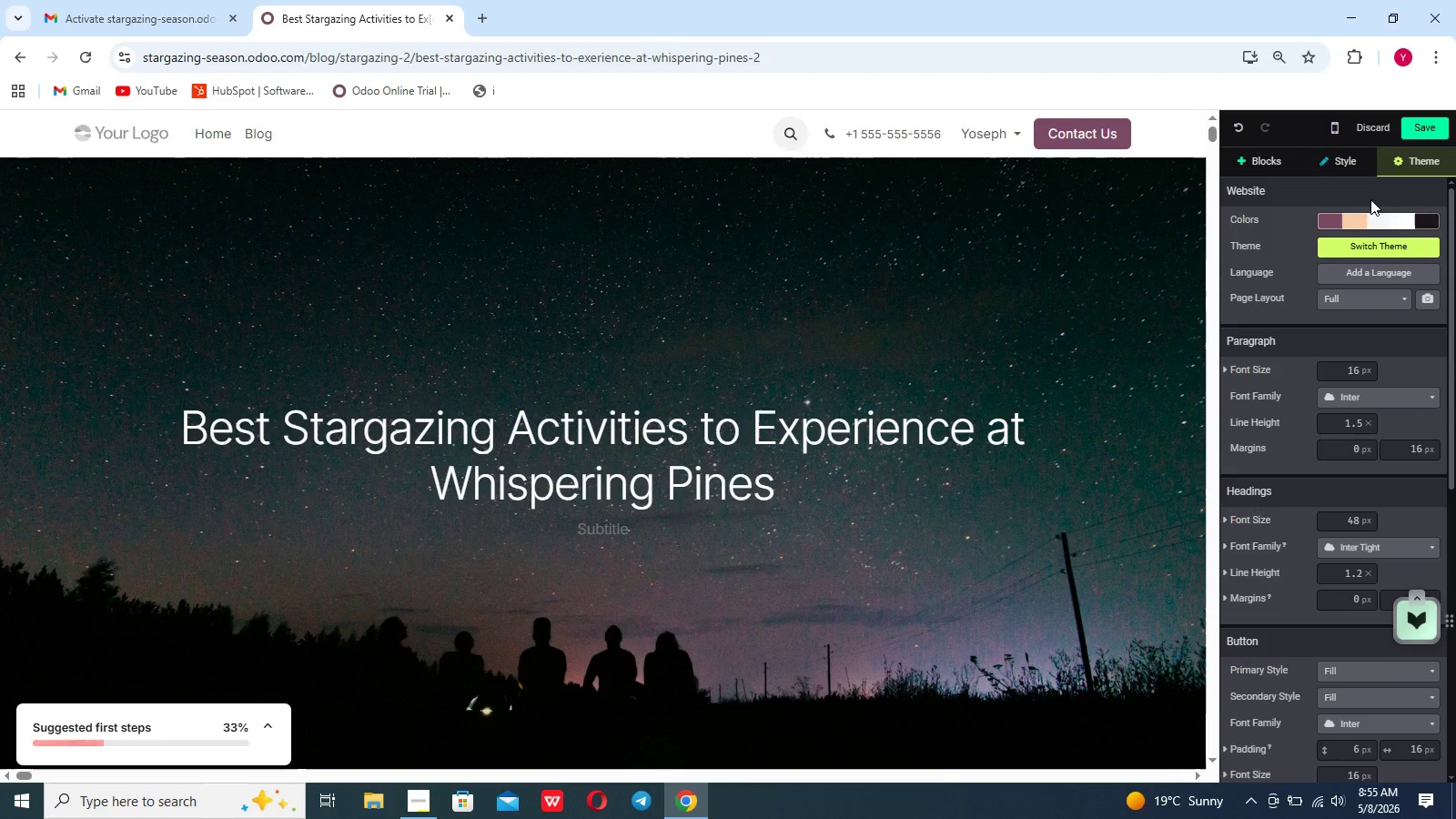 
left_click([1390, 225])
 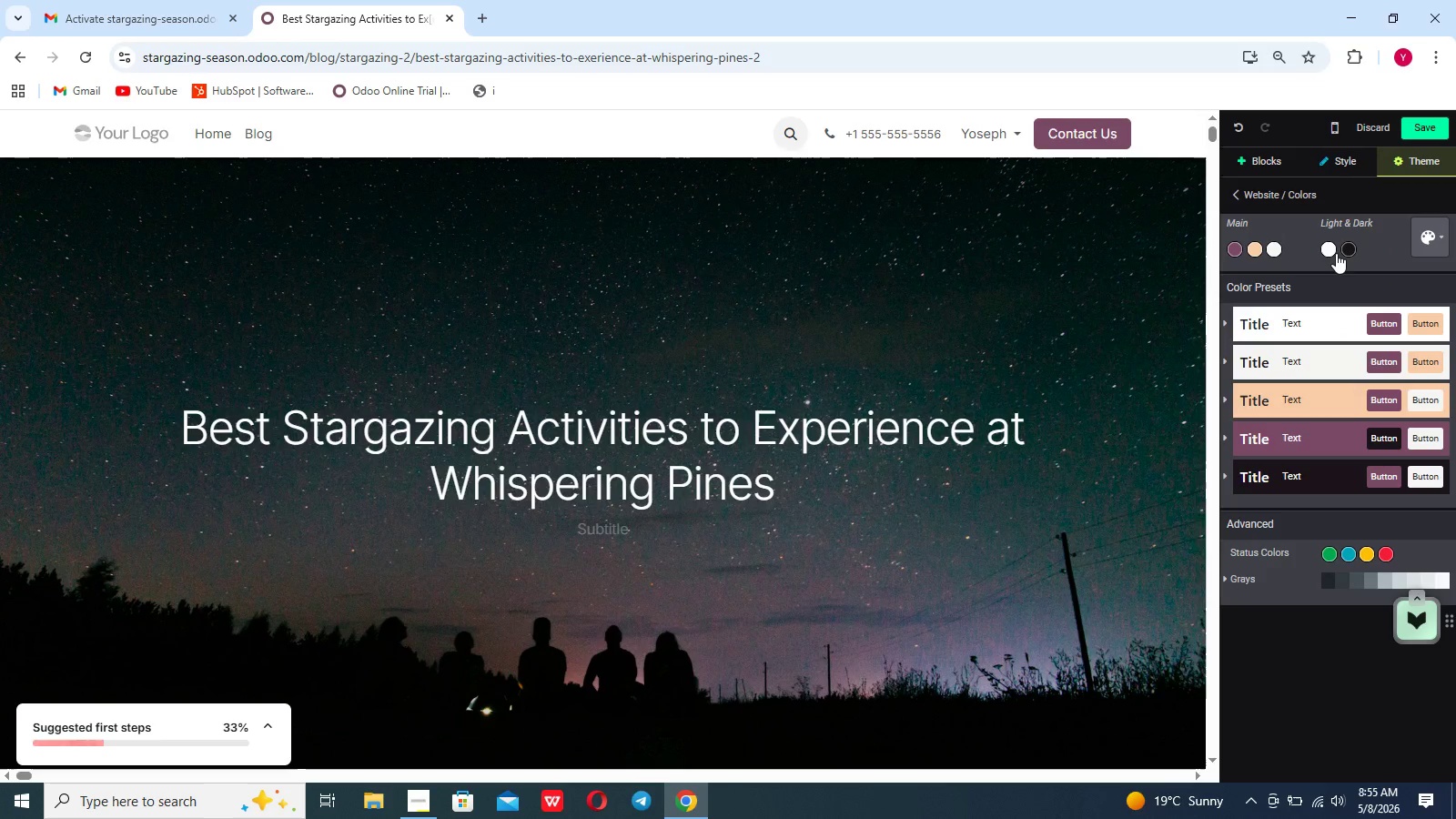 
left_click([1330, 252])
 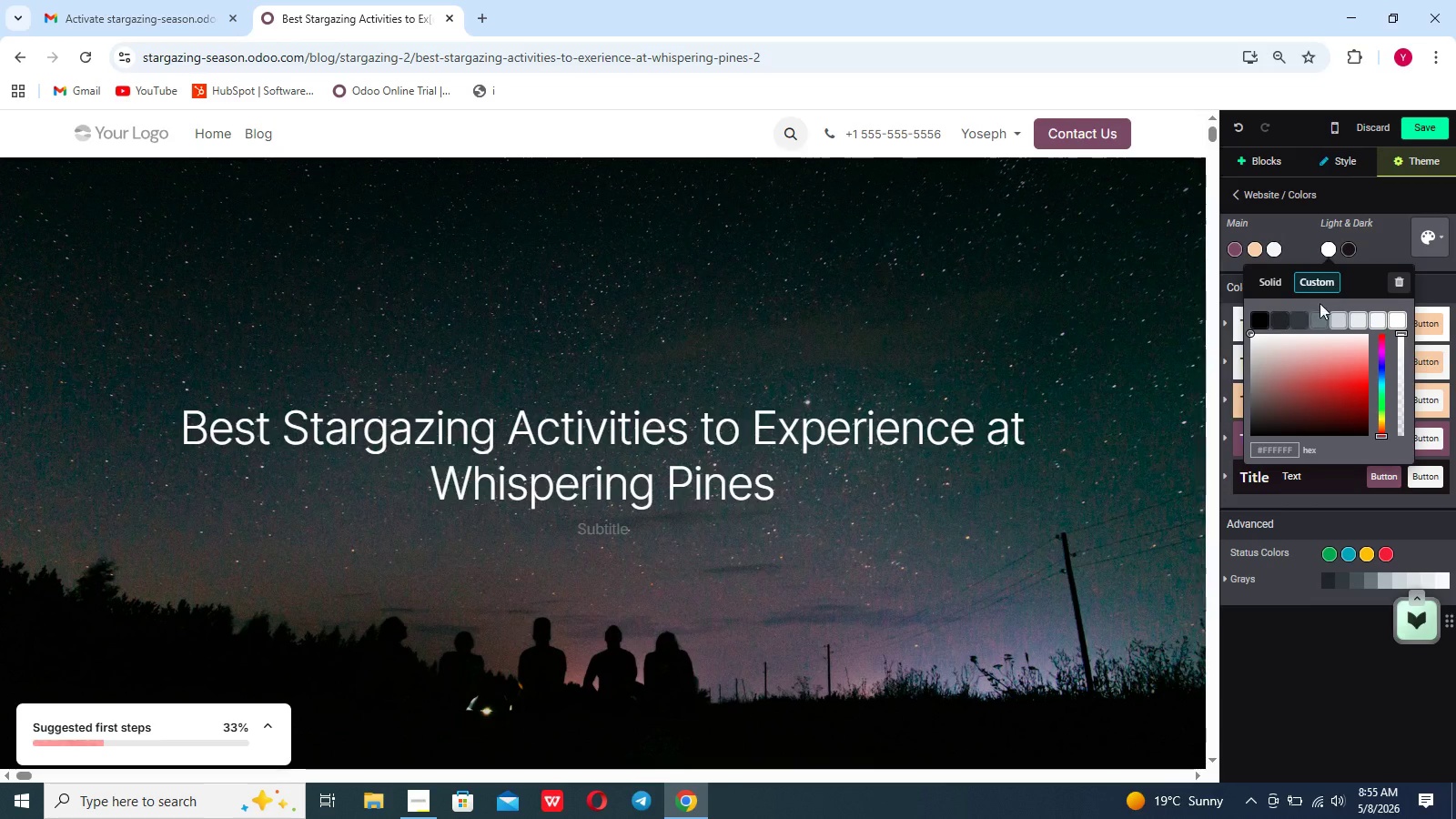 
left_click([1319, 313])
 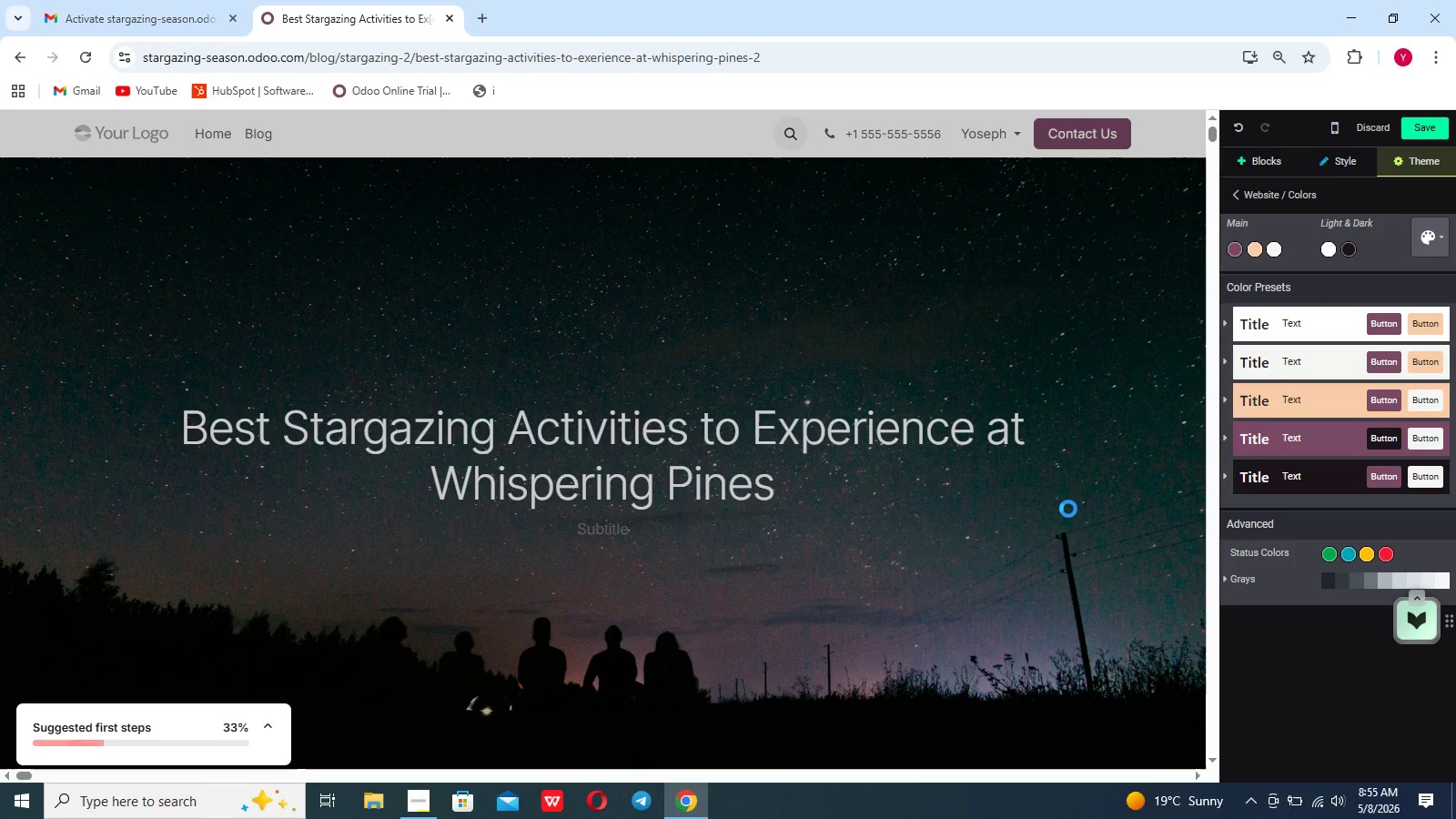 
scroll: coordinate [1087, 531], scroll_direction: down, amount: 115.0
 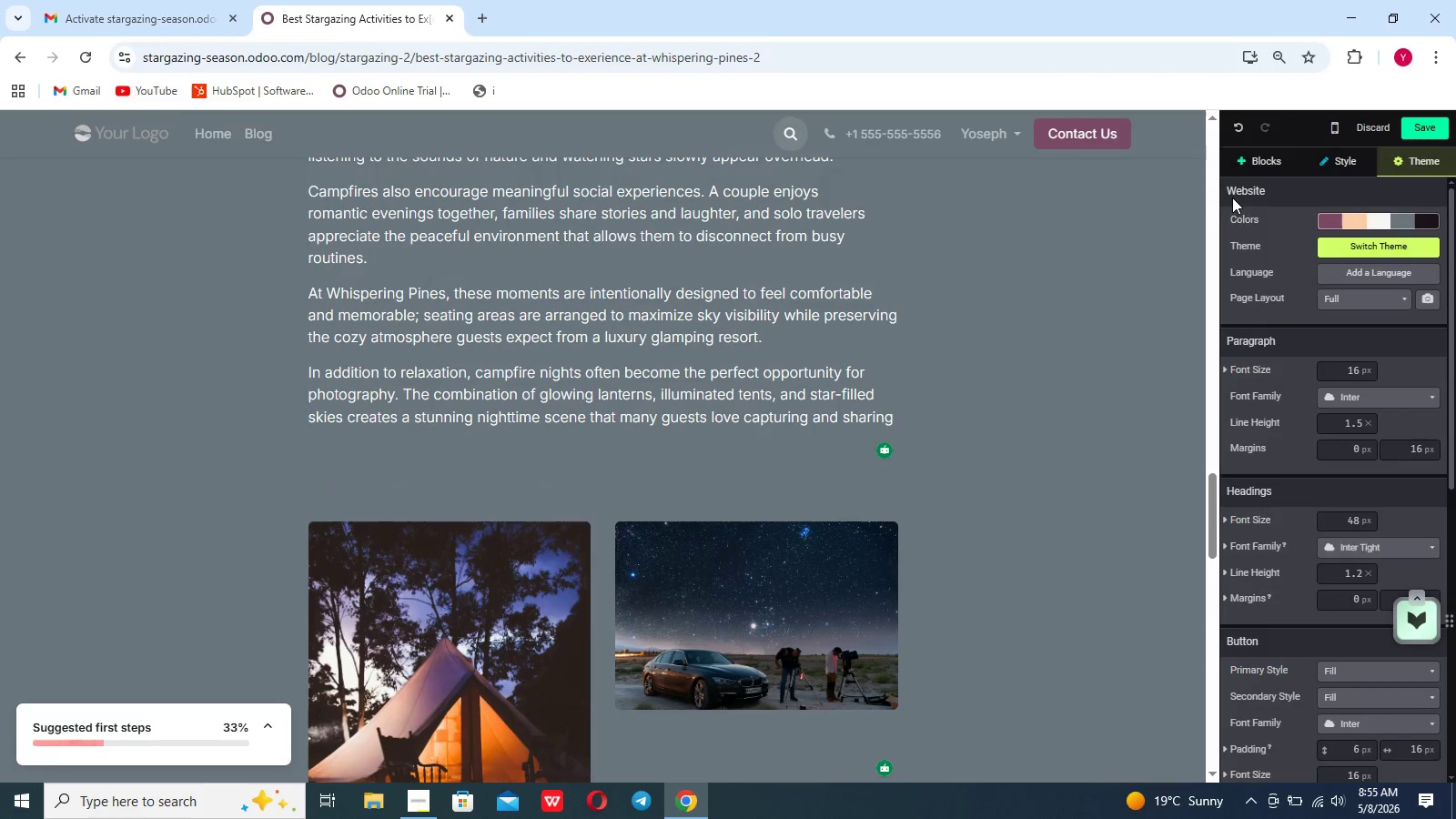 
left_click([1319, 393])
 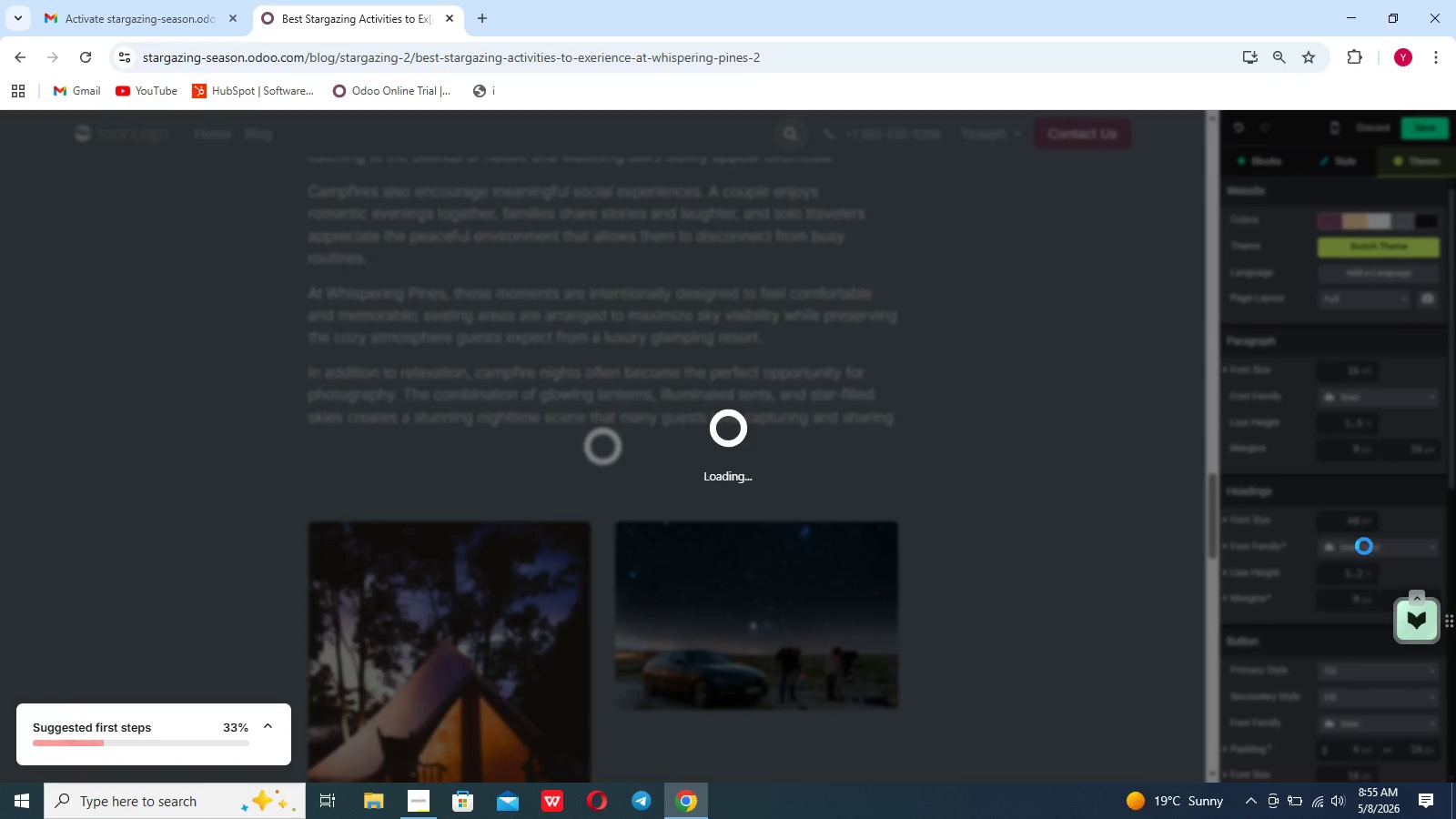 
wait(8.0)
 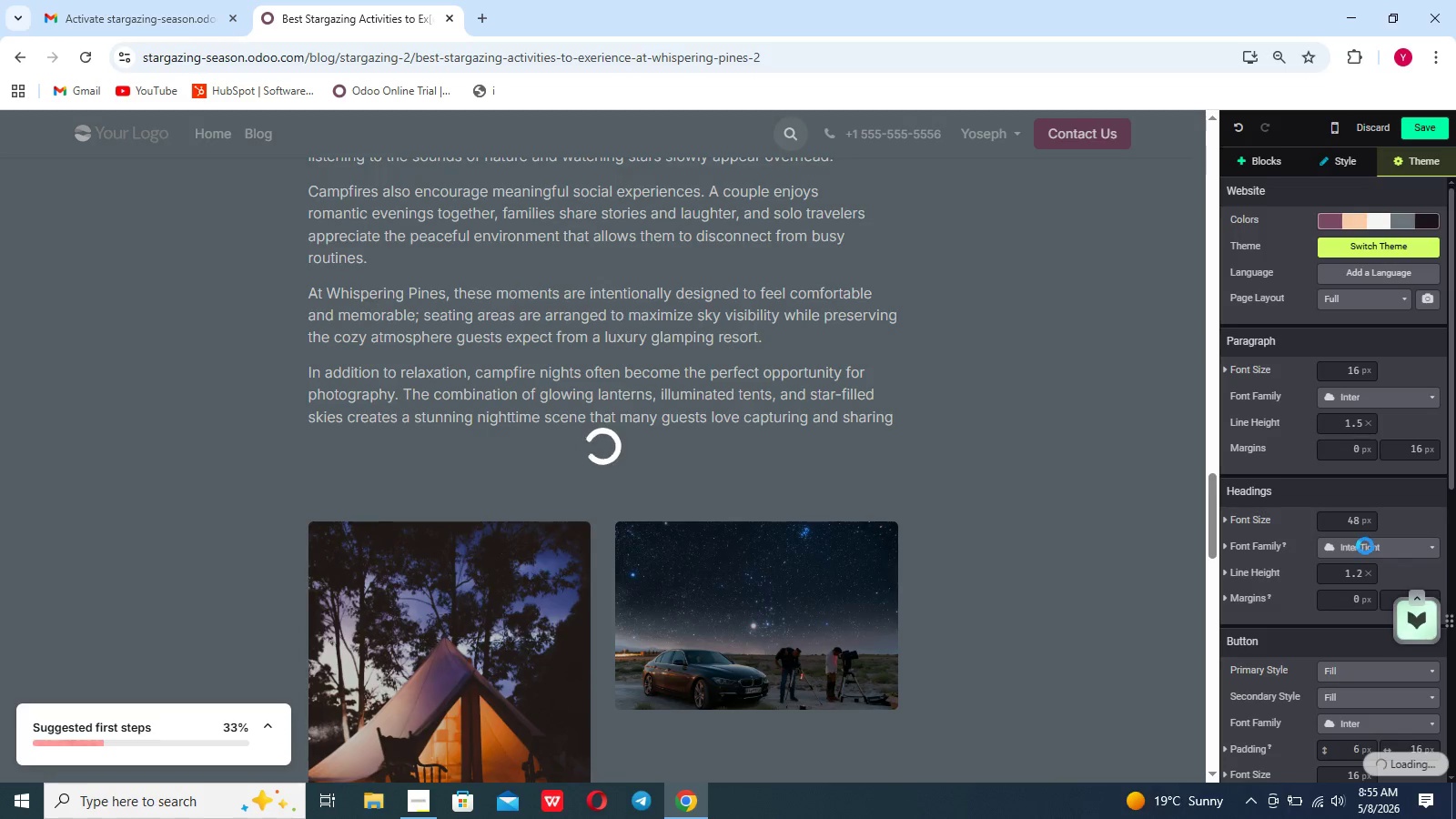 
left_click([1363, 546])
 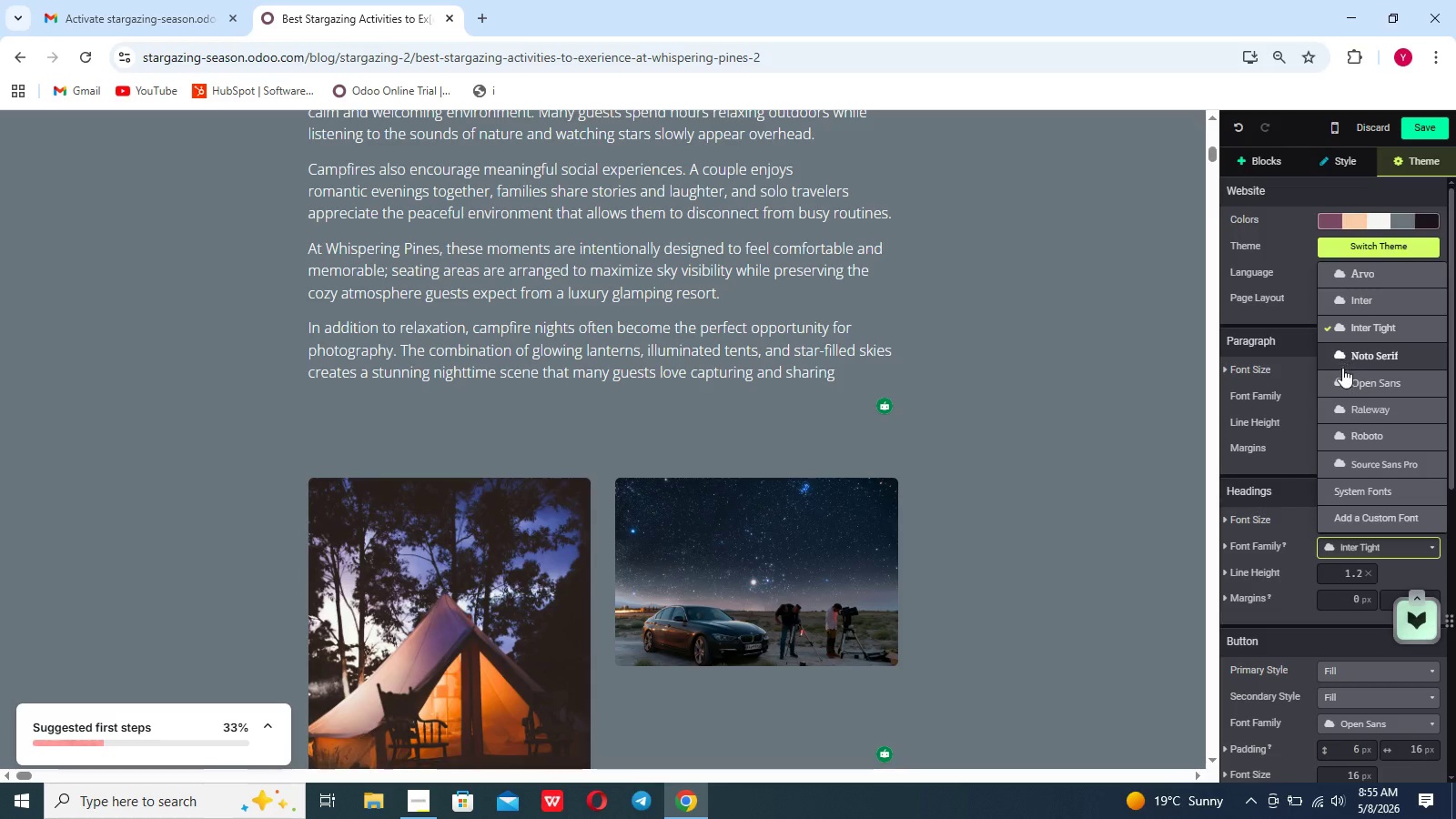 
left_click([1343, 382])
 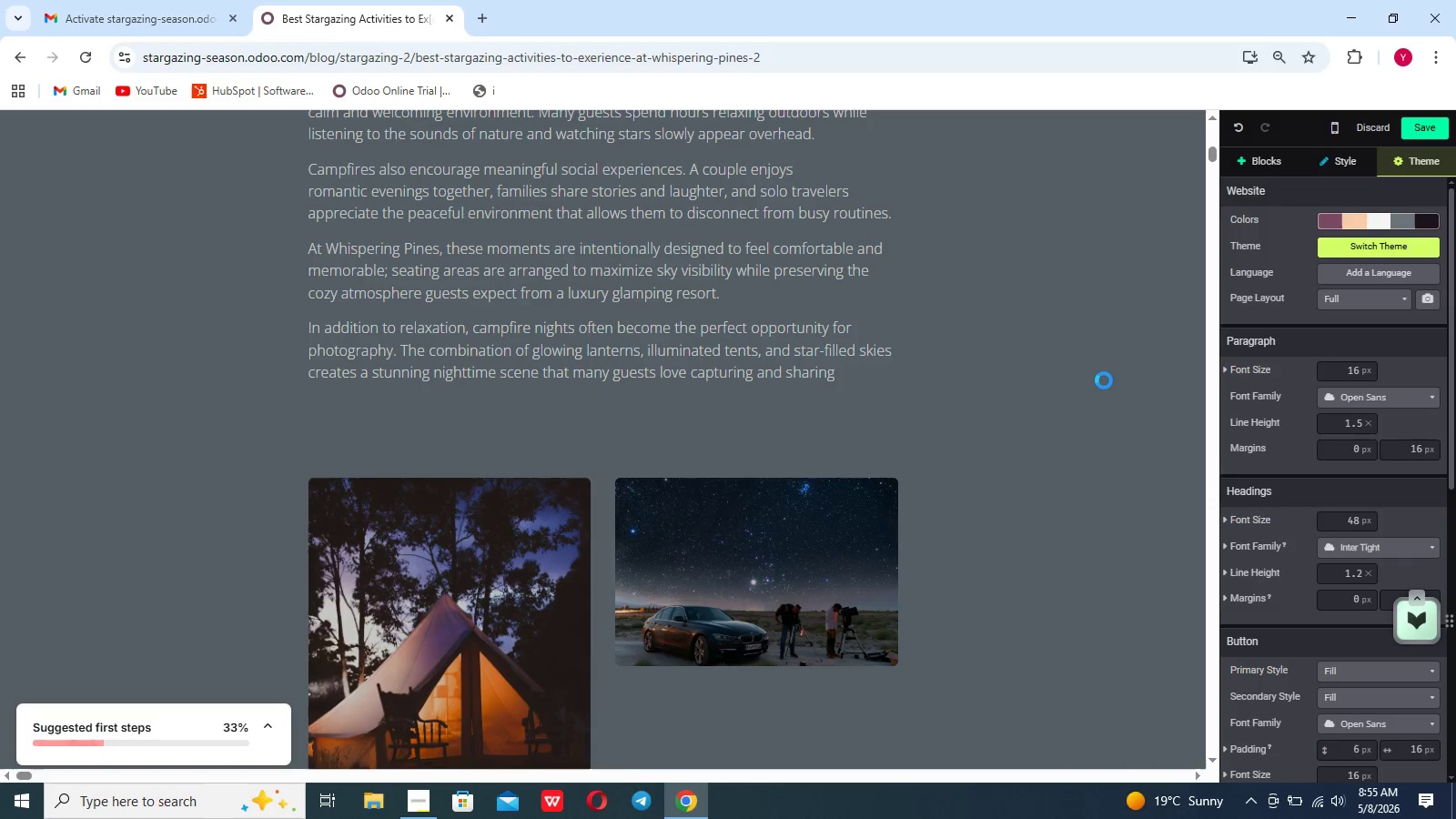 
scroll: coordinate [1104, 380], scroll_direction: none, amount: 0.0
 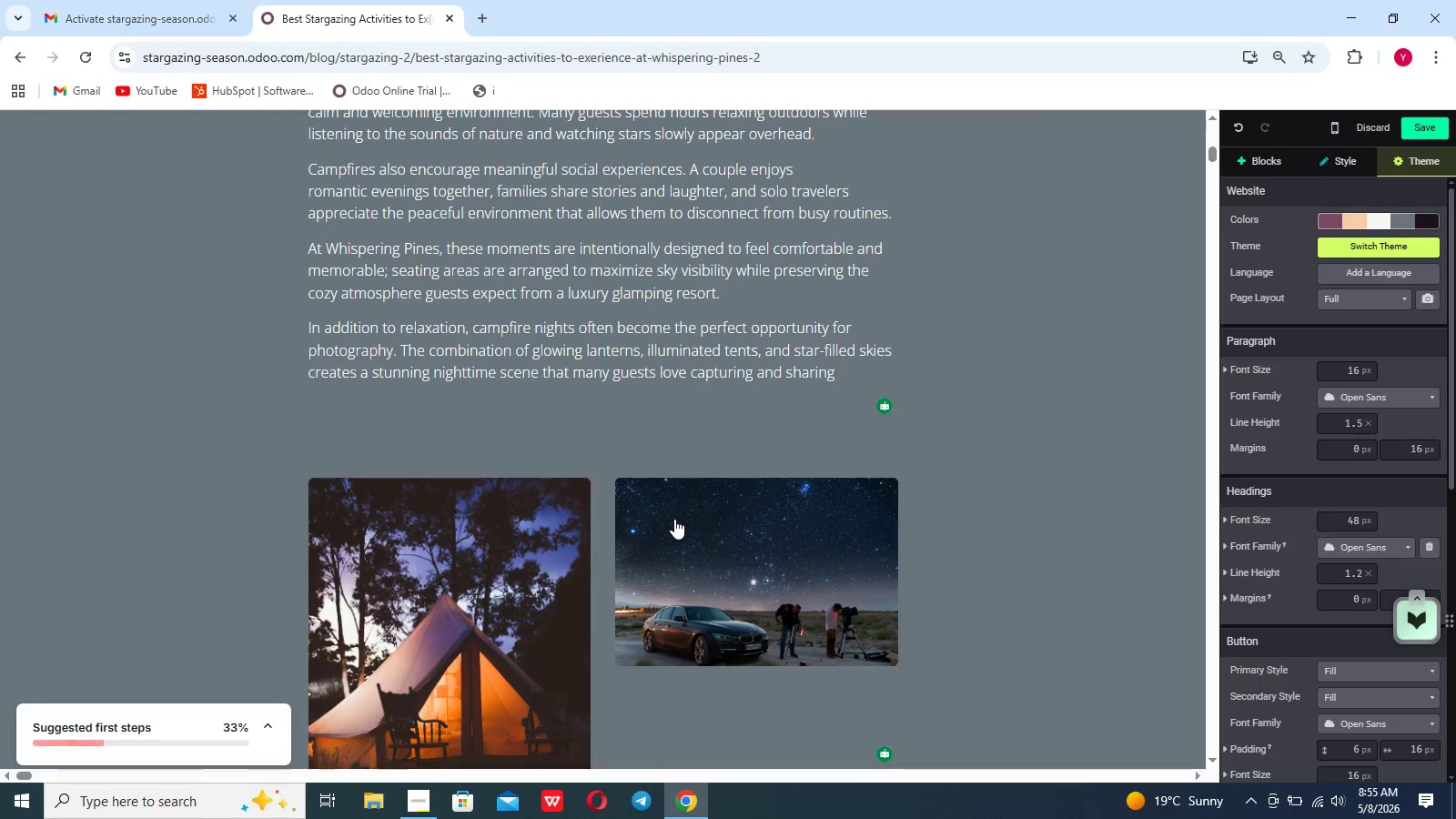 
scroll: coordinate [1078, 524], scroll_direction: down, amount: 10.0
 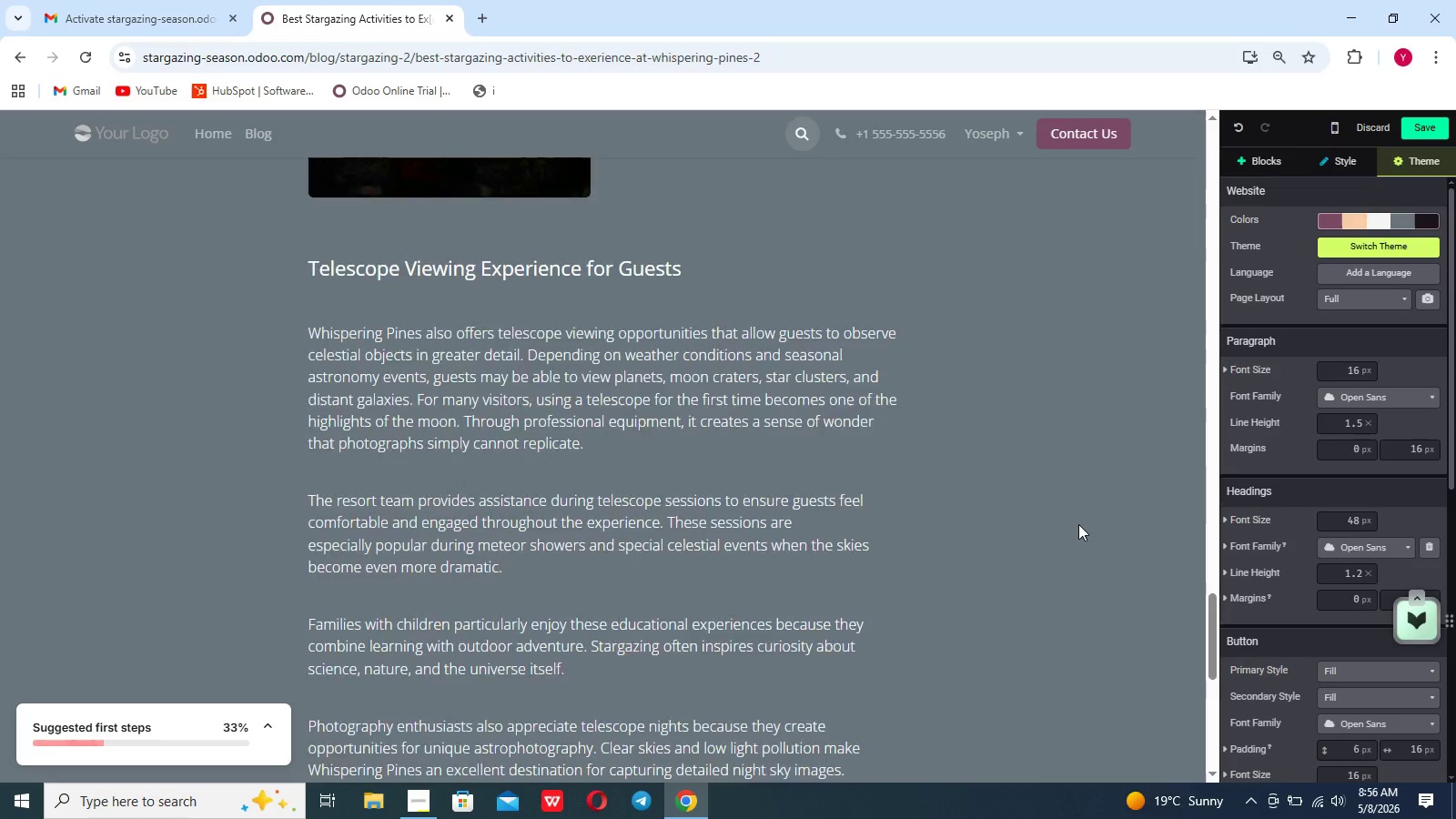 
scroll: coordinate [1078, 524], scroll_direction: up, amount: 18.0
 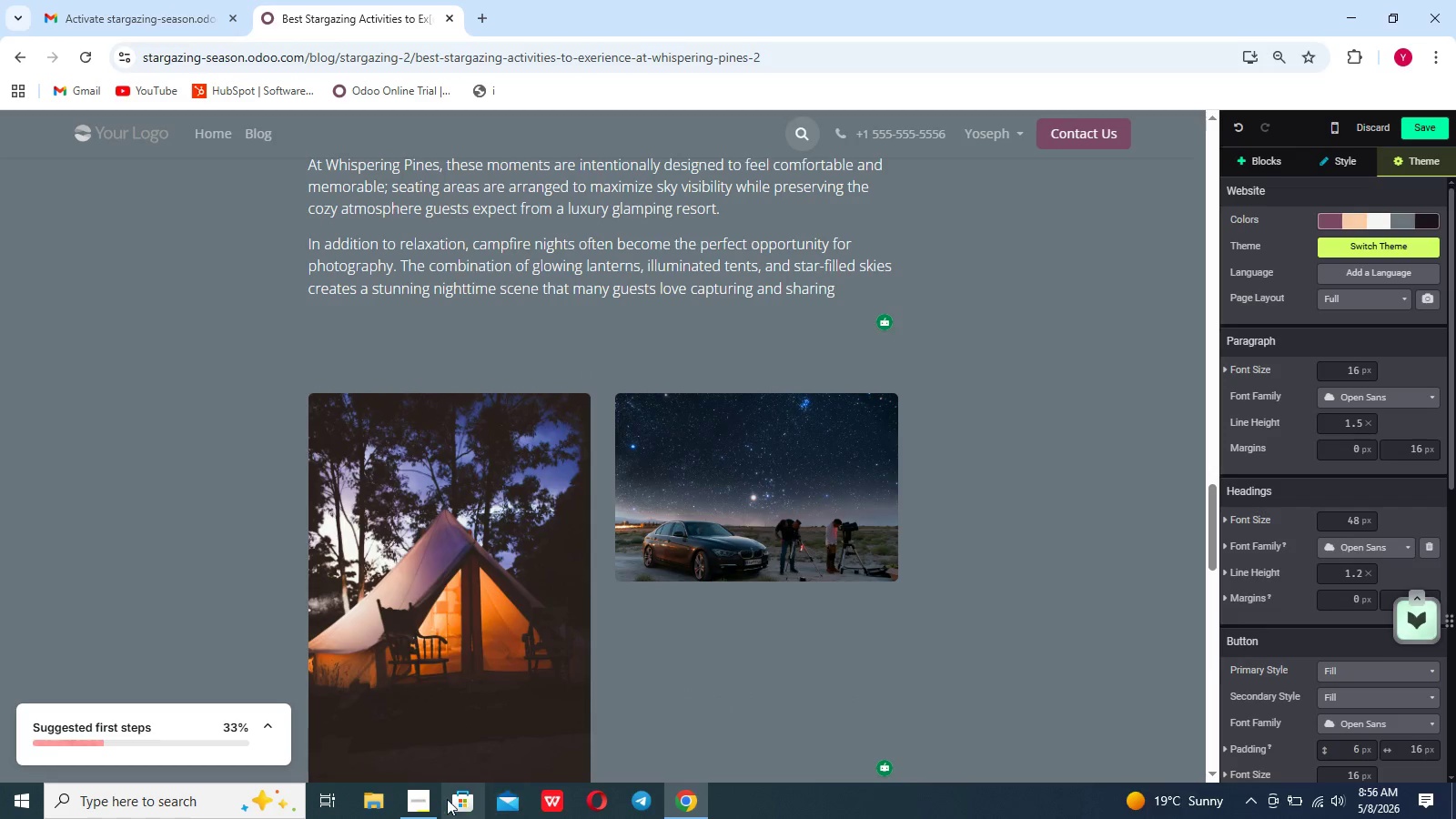 
left_click([423, 808])